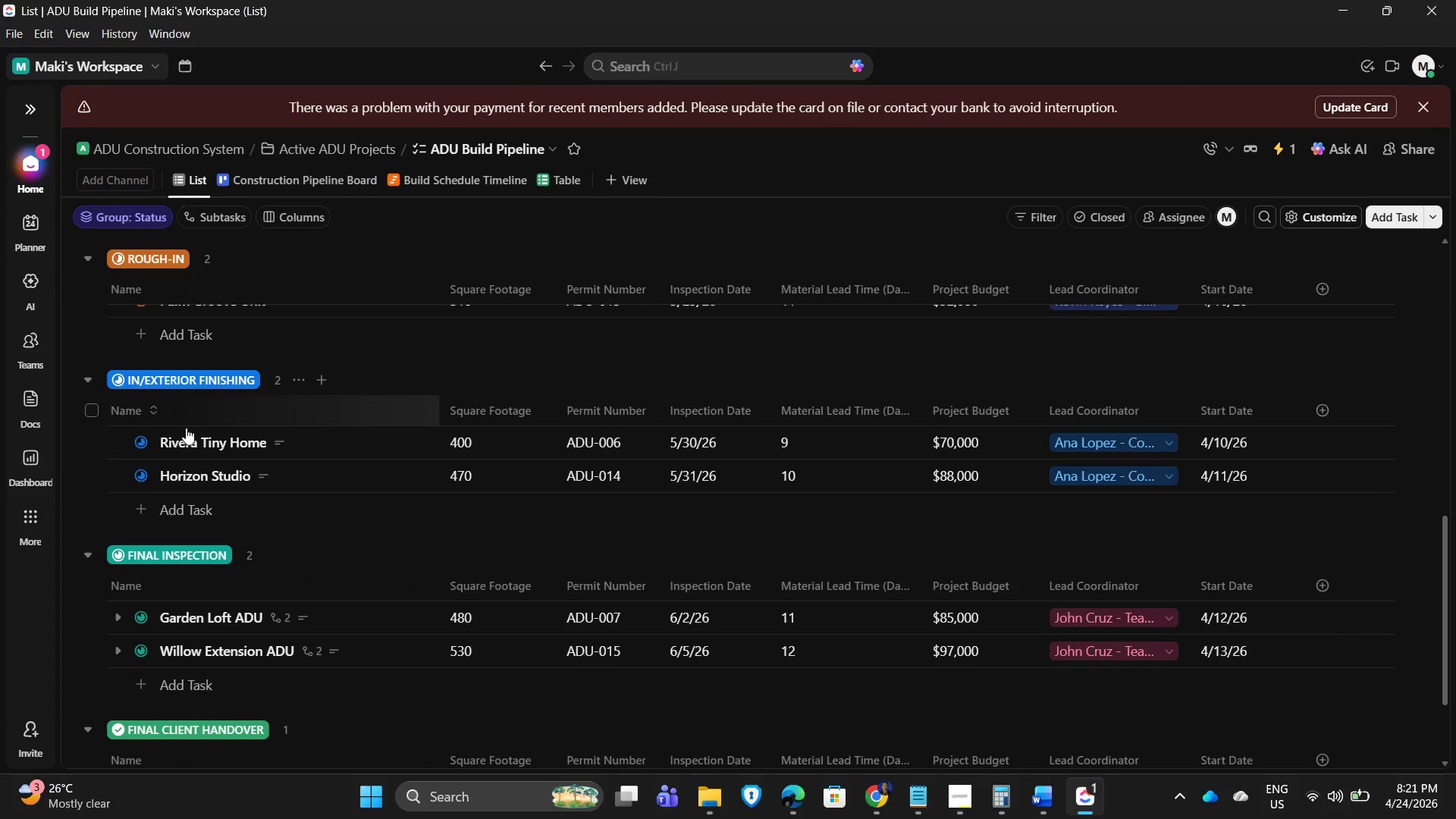 
left_click([189, 473])
 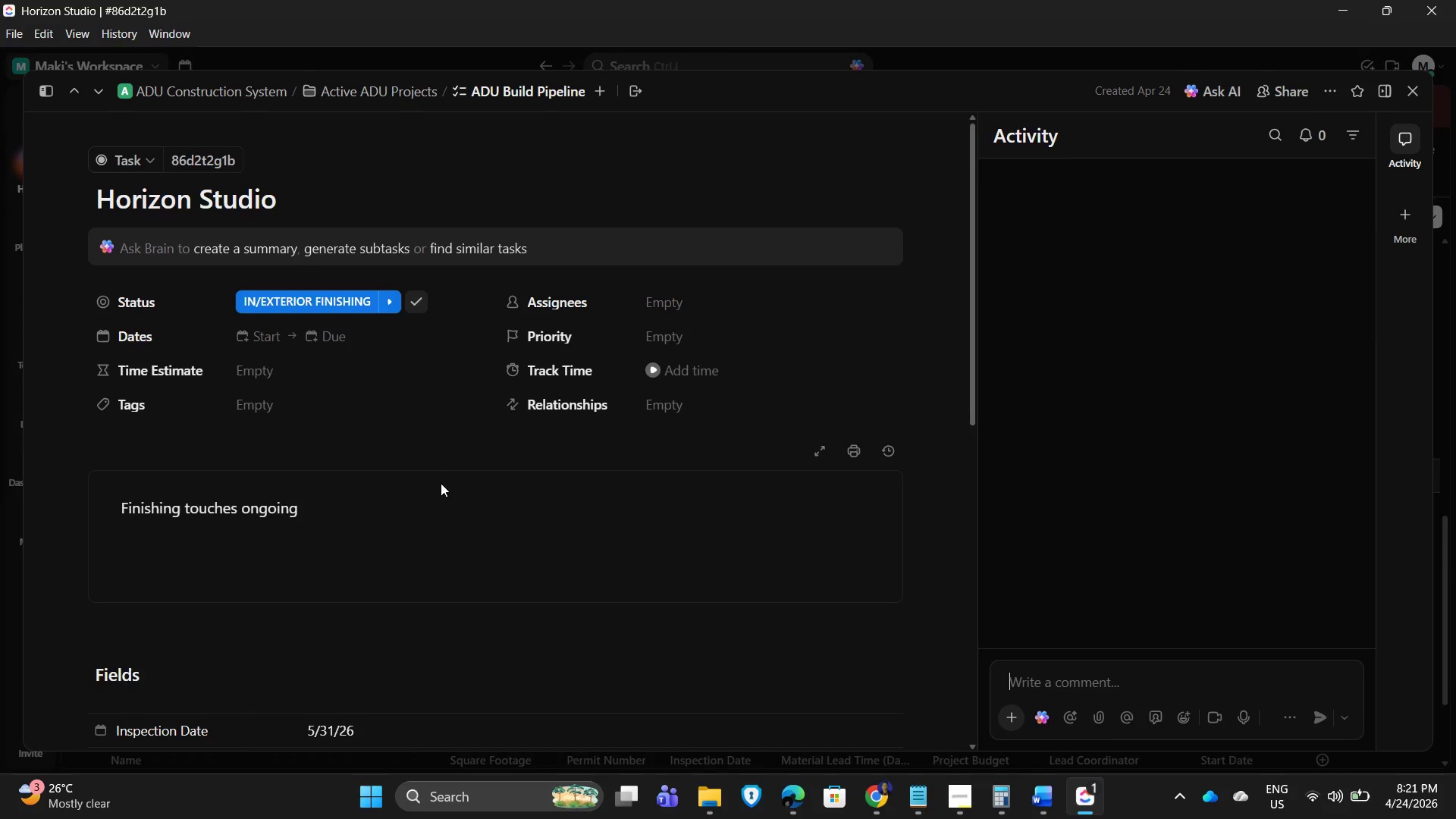 
scroll: coordinate [449, 541], scroll_direction: down, amount: 5.0
 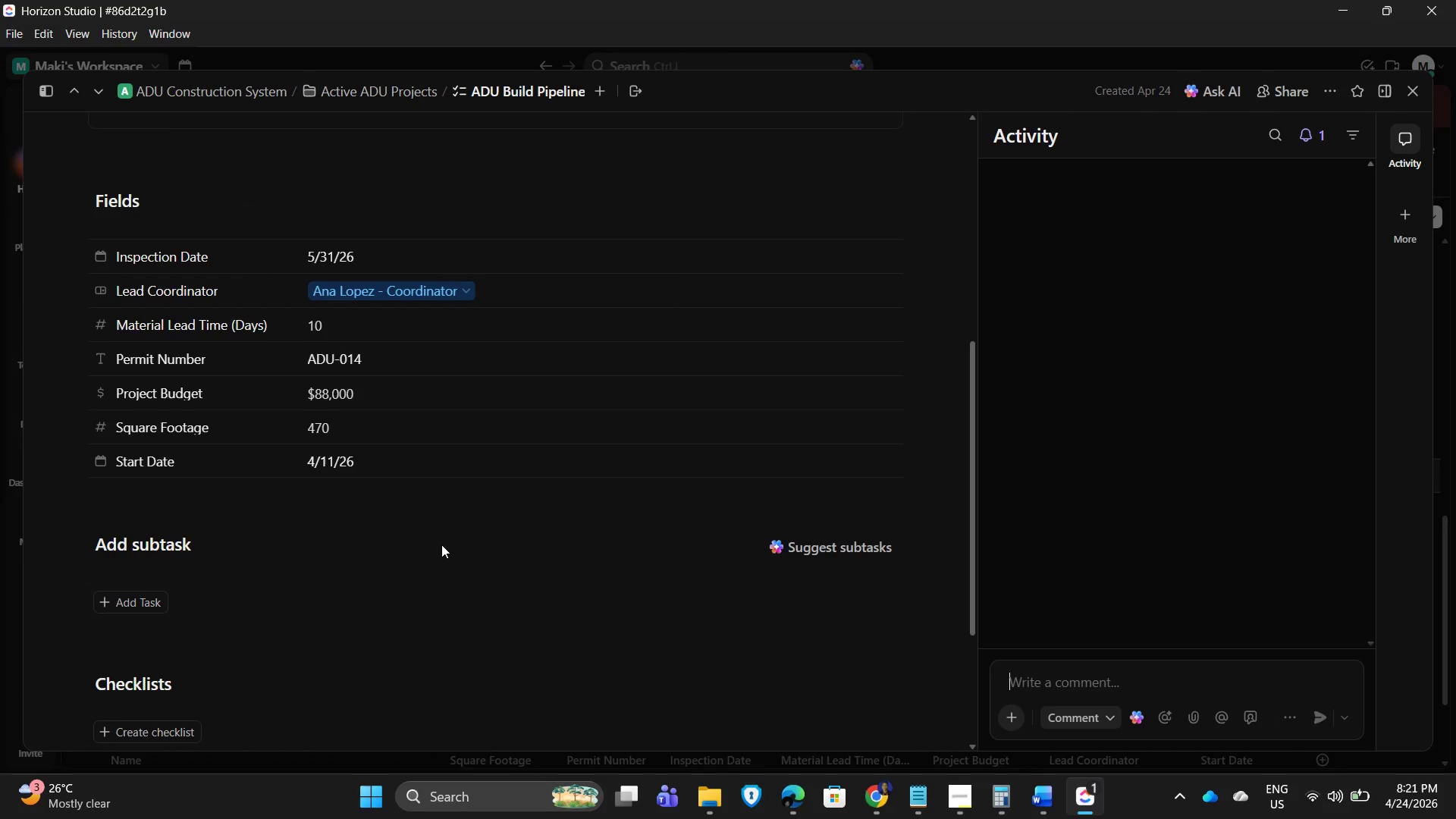 
scroll: coordinate [435, 536], scroll_direction: up, amount: 6.0
 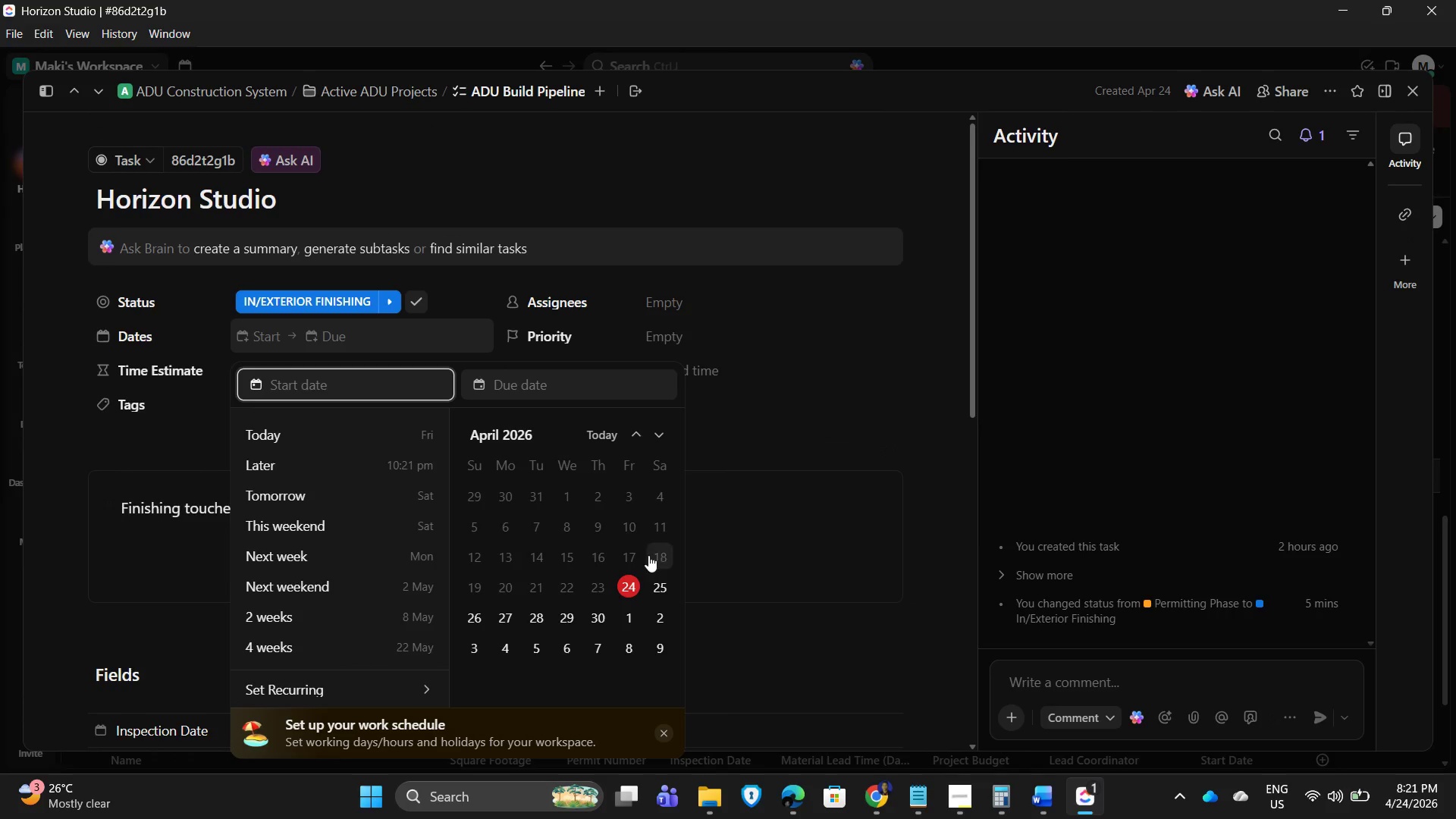 
left_click([659, 519])
 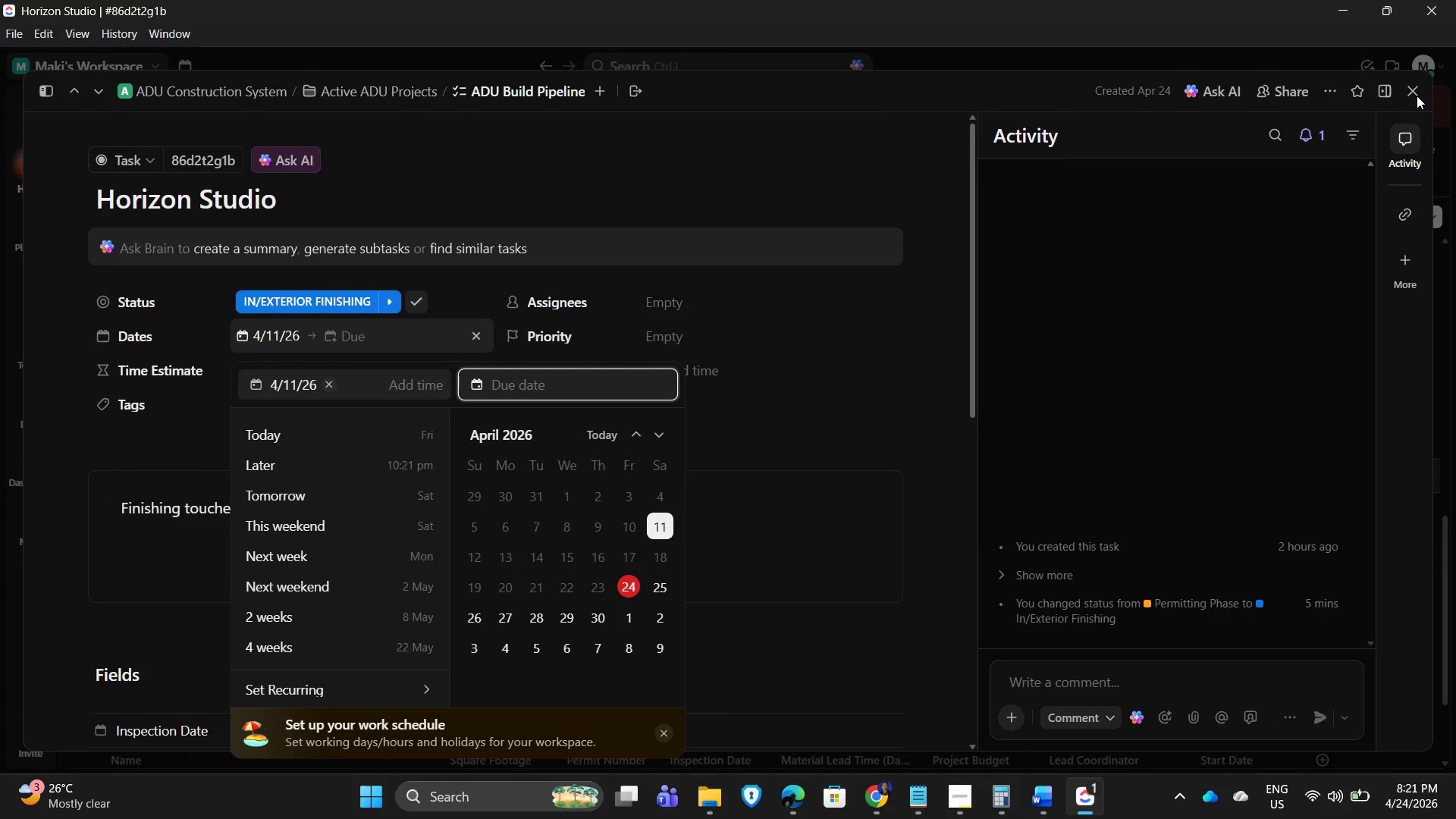 
left_click([1413, 90])
 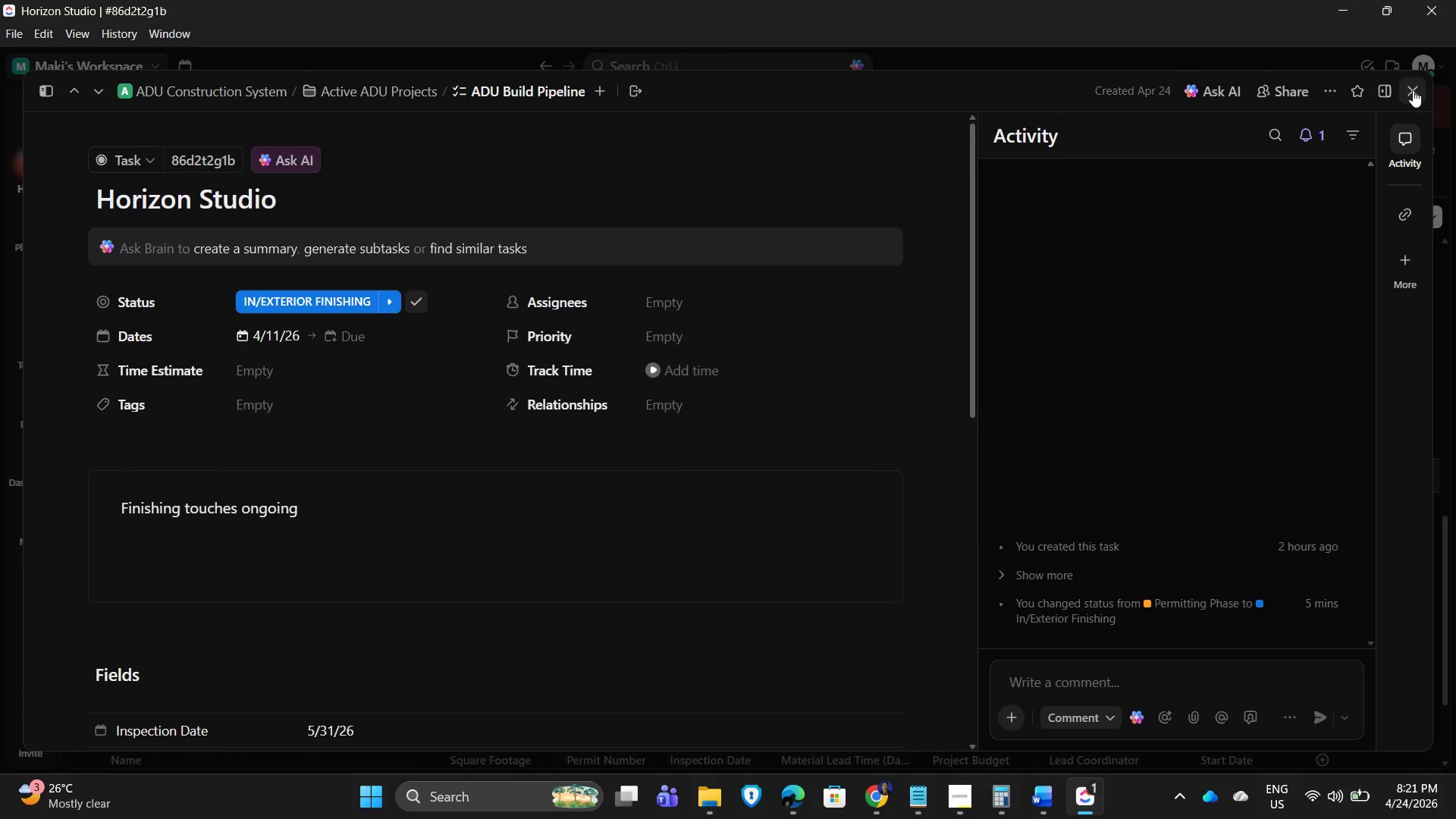 
left_click([1413, 90])
 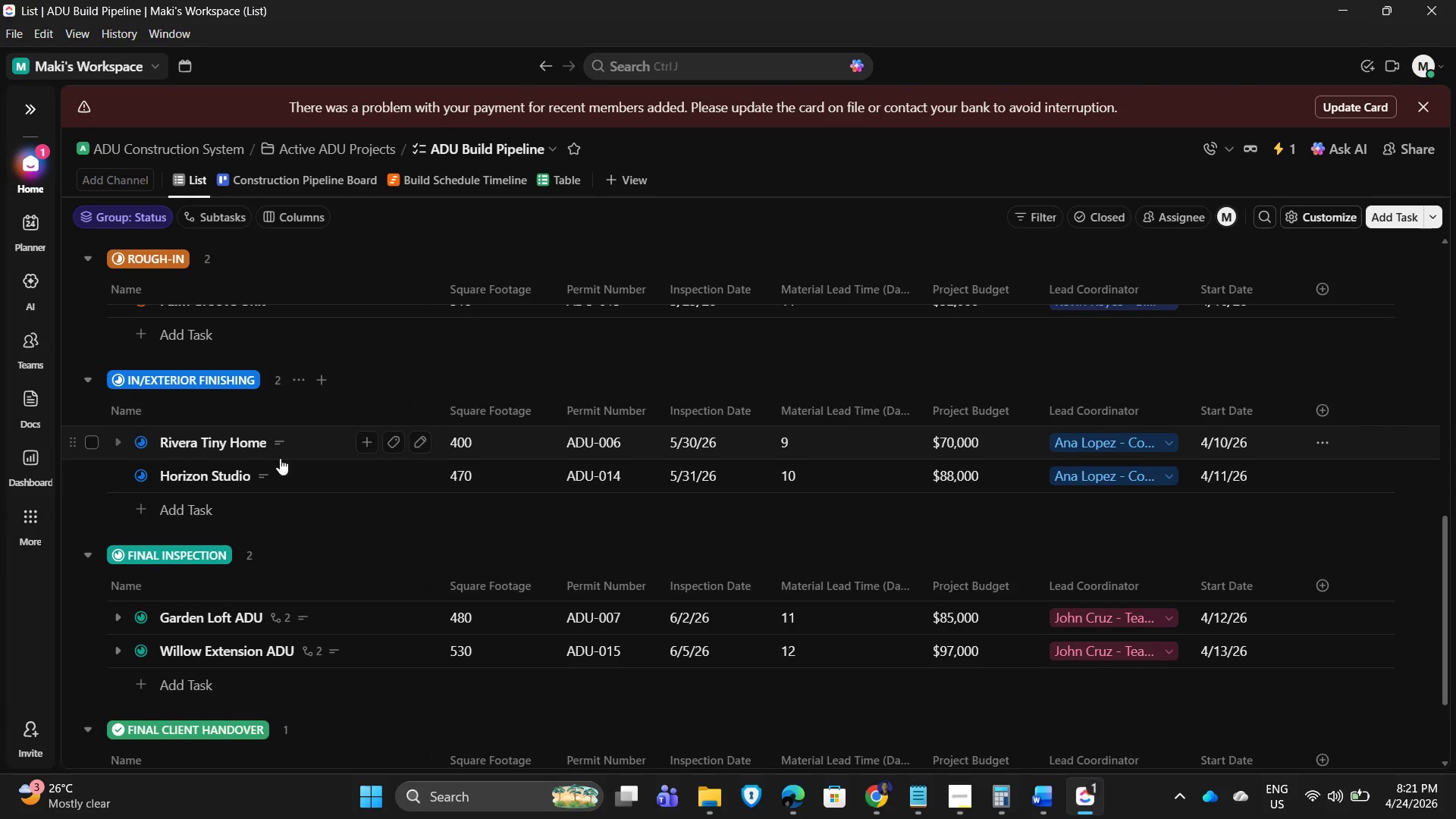 
scroll: coordinate [543, 450], scroll_direction: down, amount: 6.0
 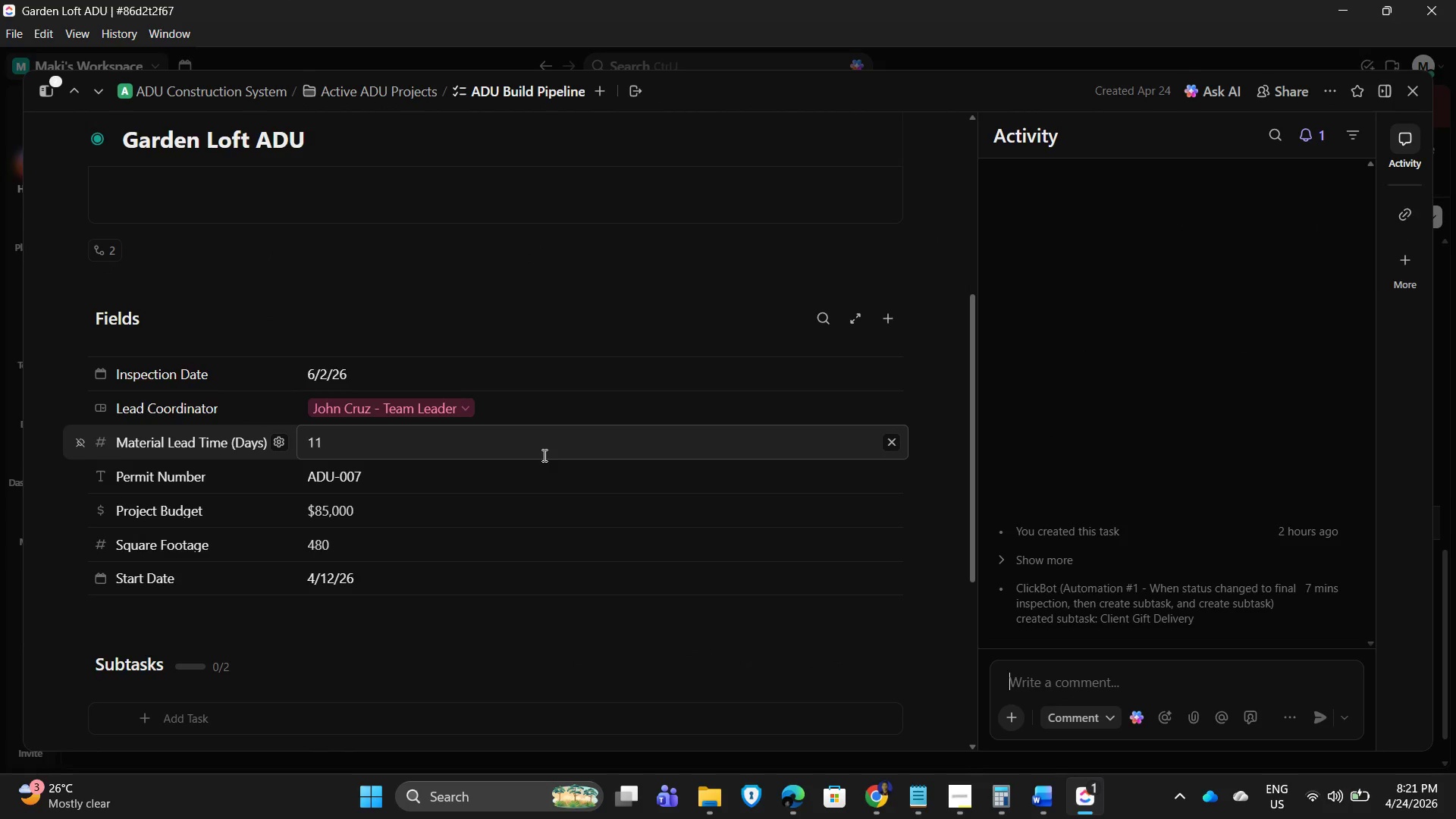 
scroll: coordinate [385, 425], scroll_direction: up, amount: 4.0
 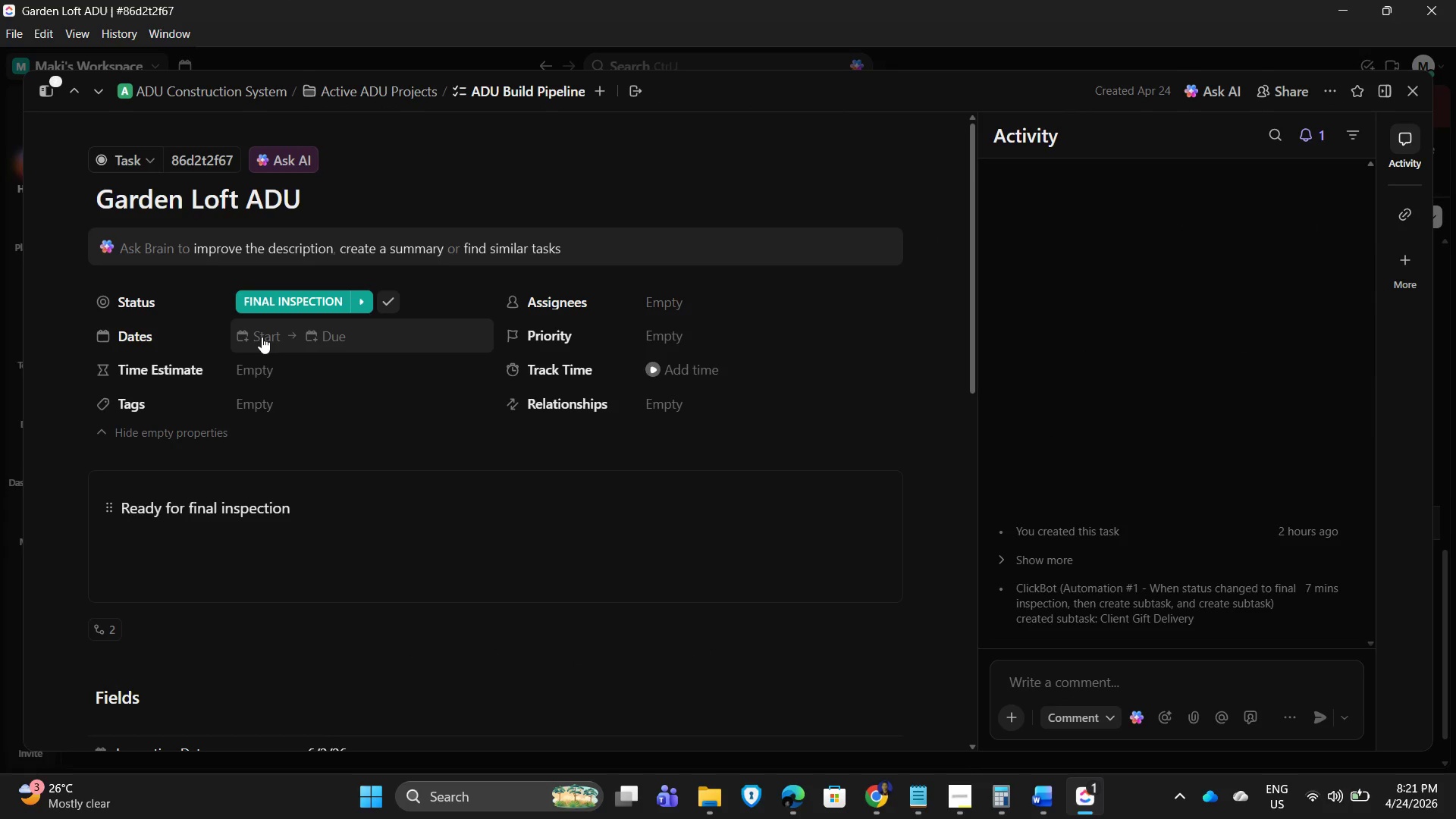 
left_click([262, 337])
 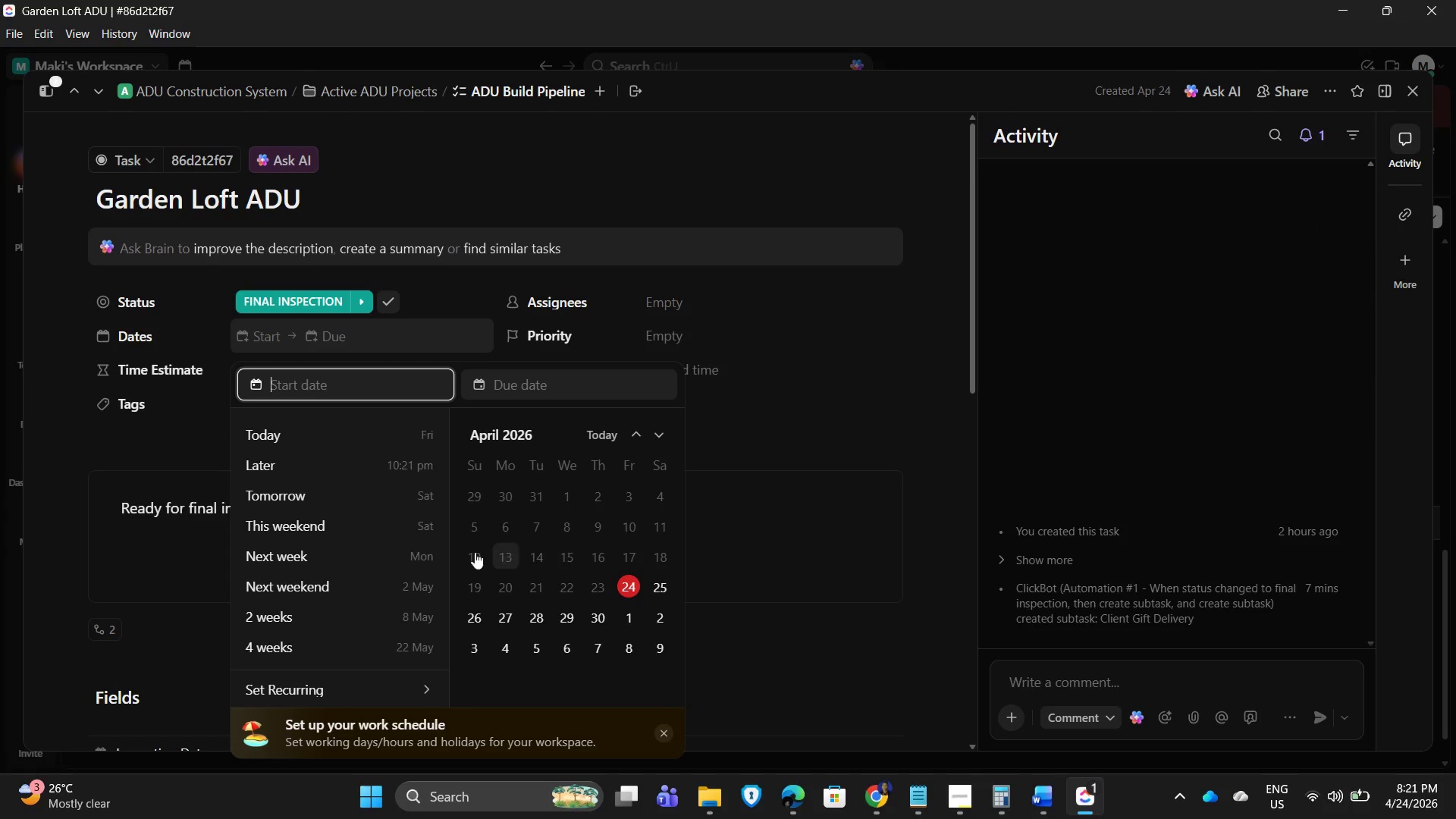 
left_click([476, 552])
 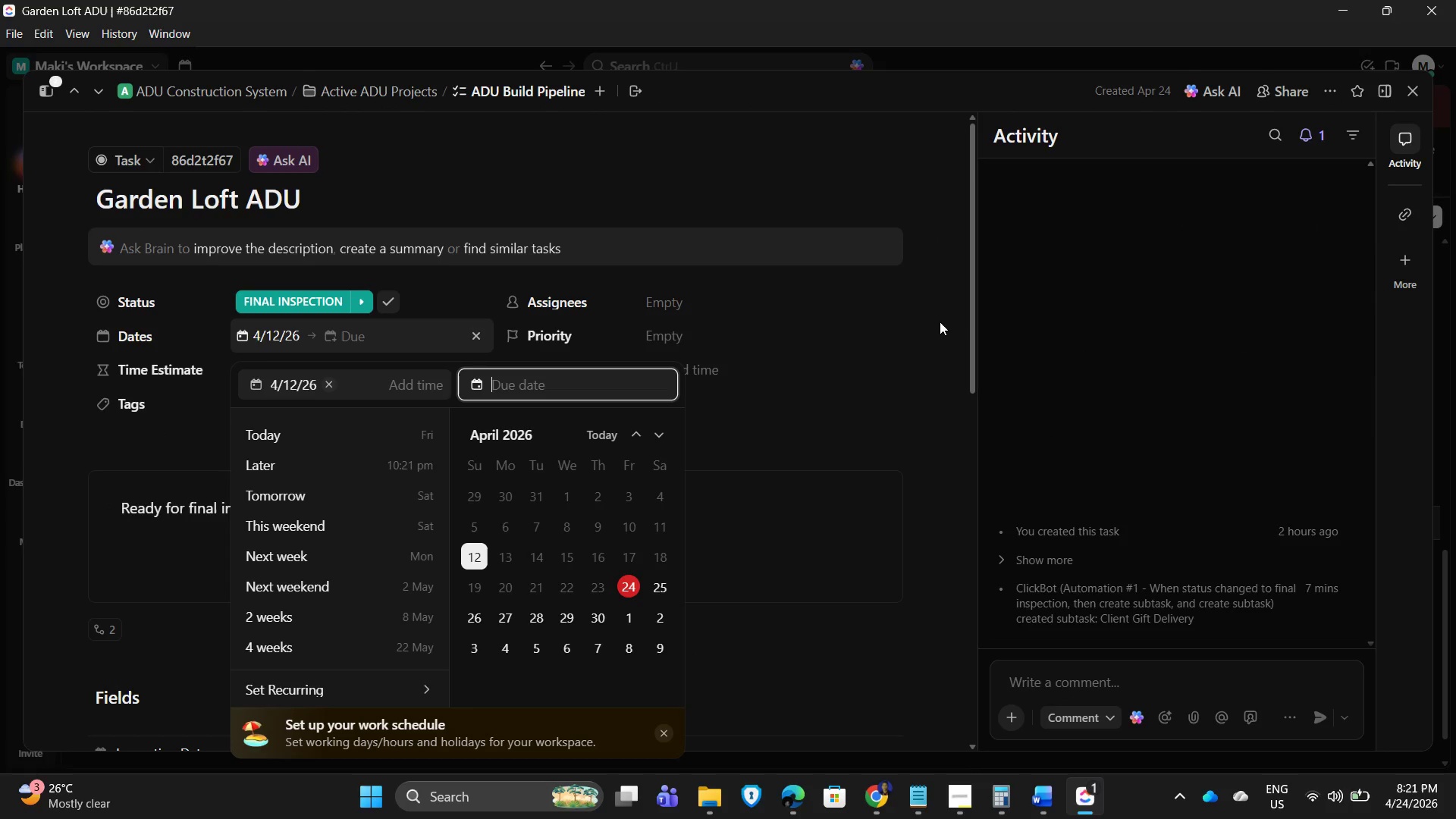 
left_click([940, 317])
 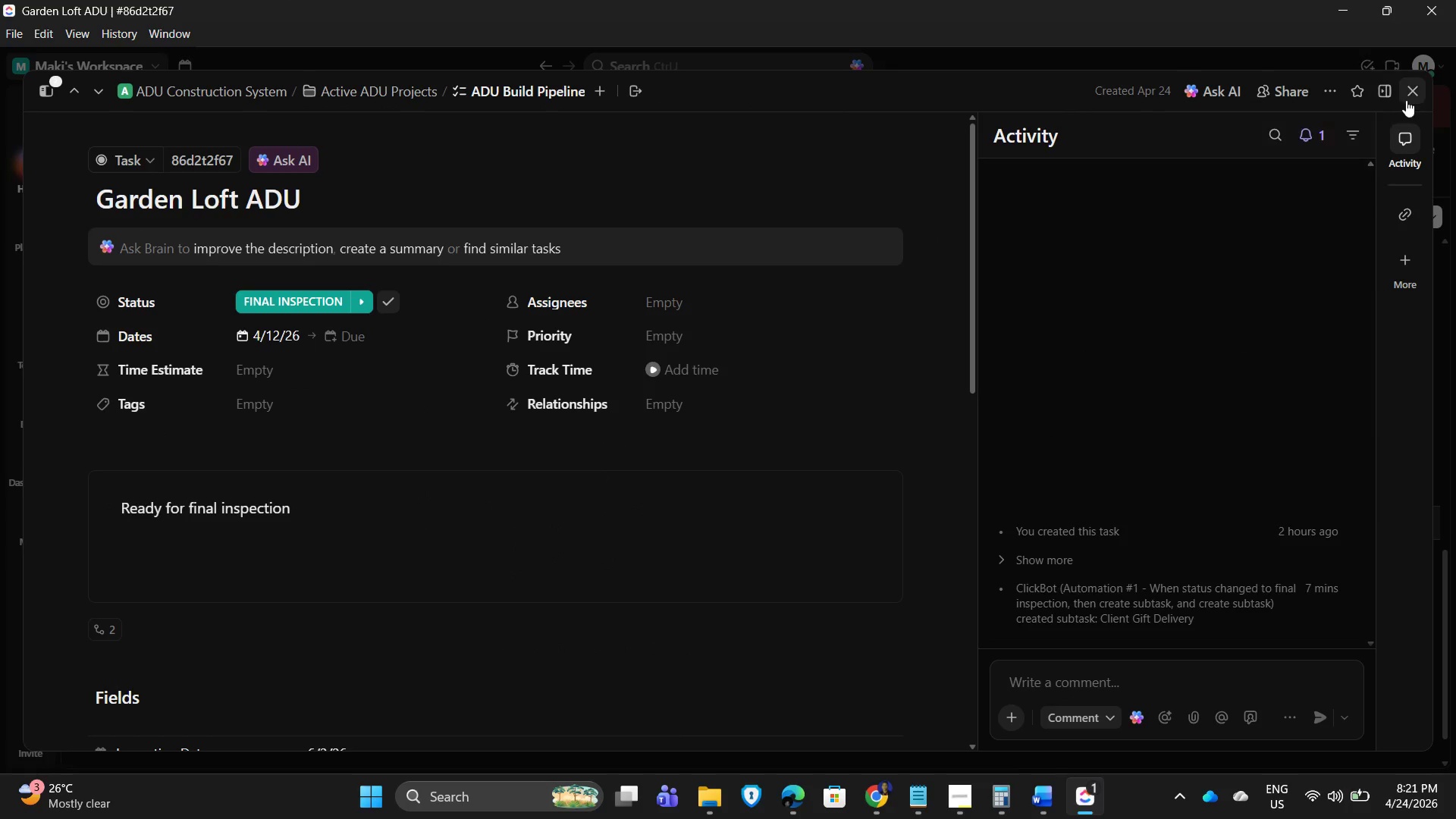 
left_click([1413, 87])
 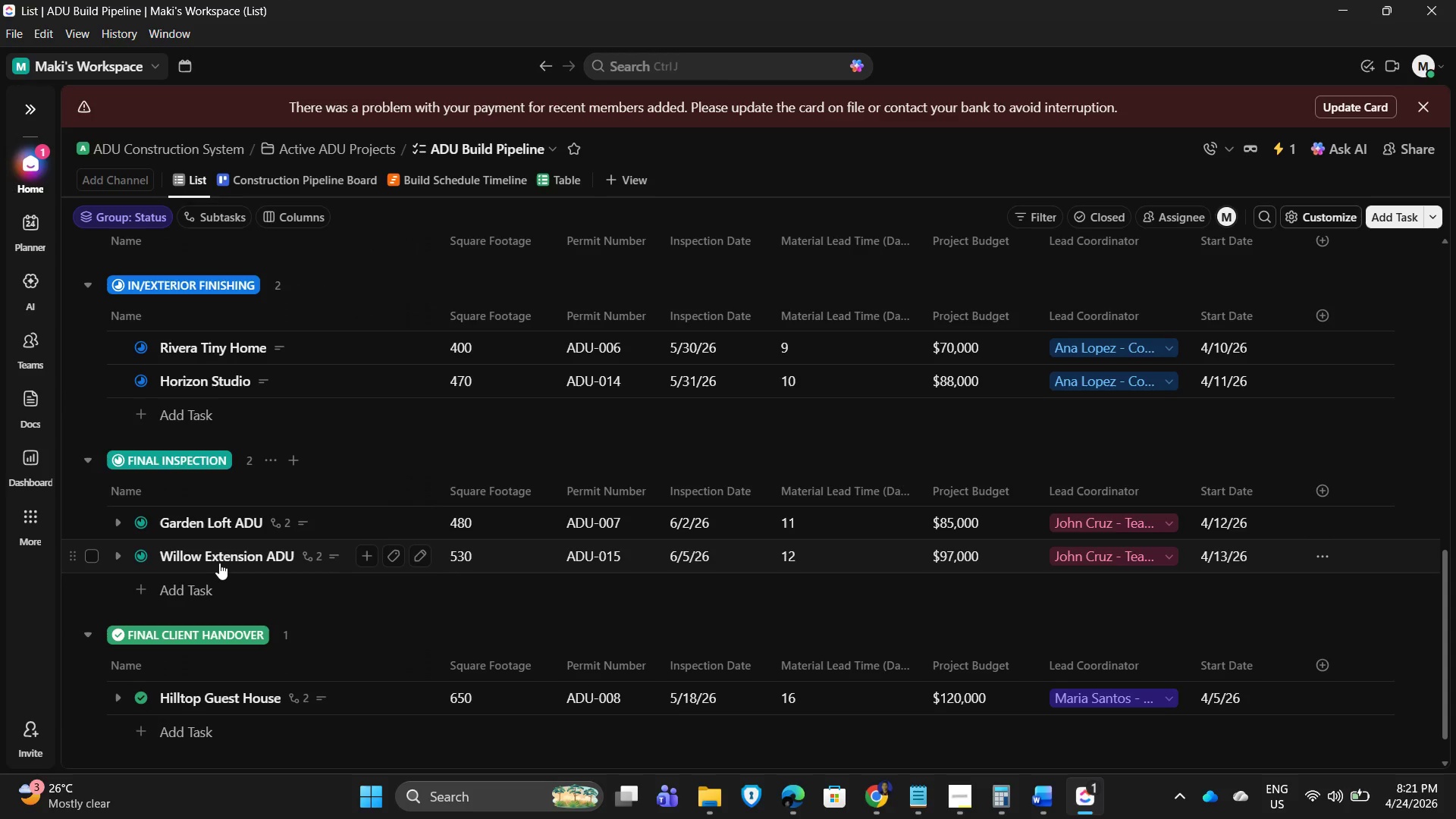 
left_click([219, 563])
 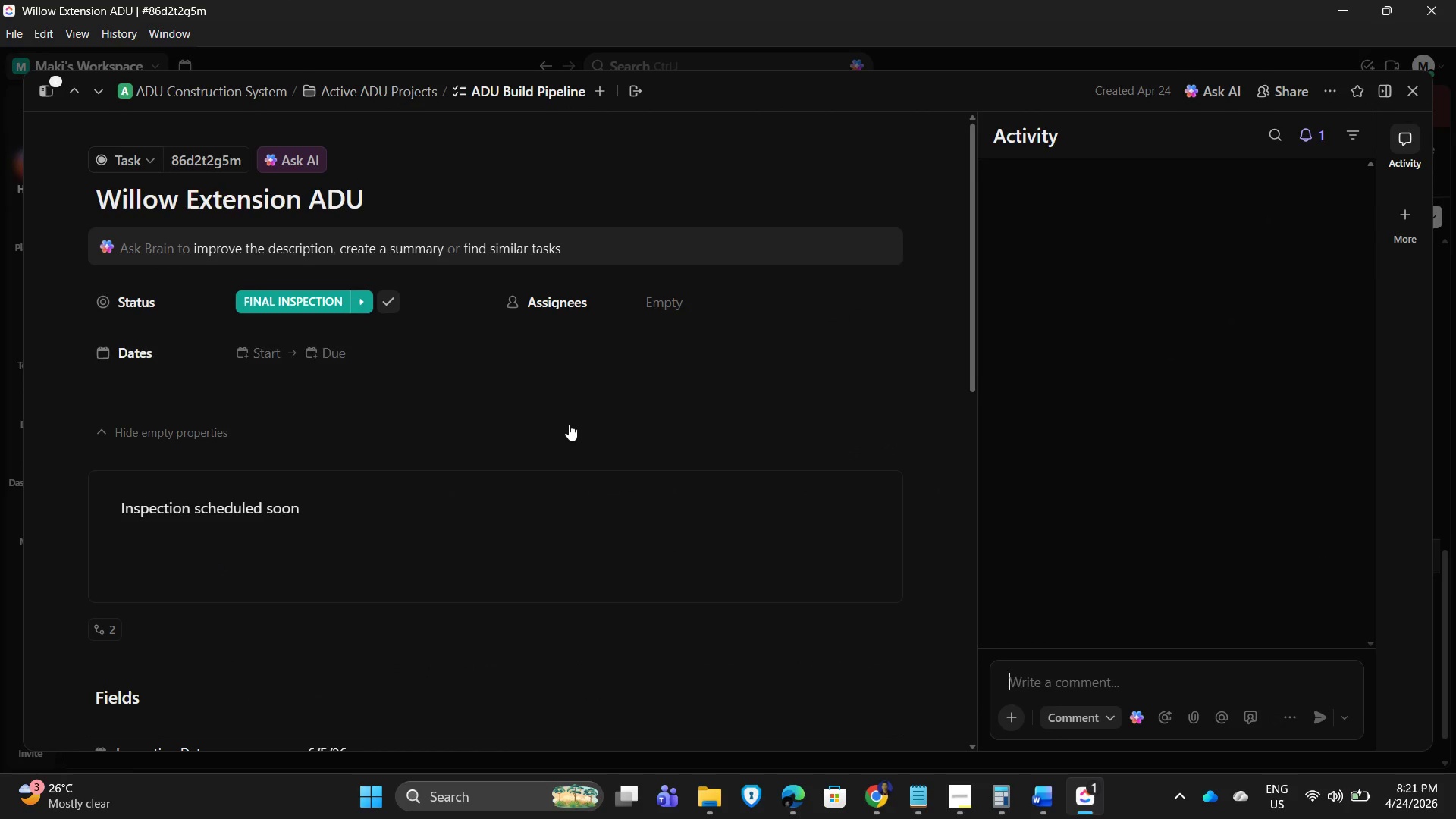 
scroll: coordinate [528, 487], scroll_direction: down, amount: 6.0
 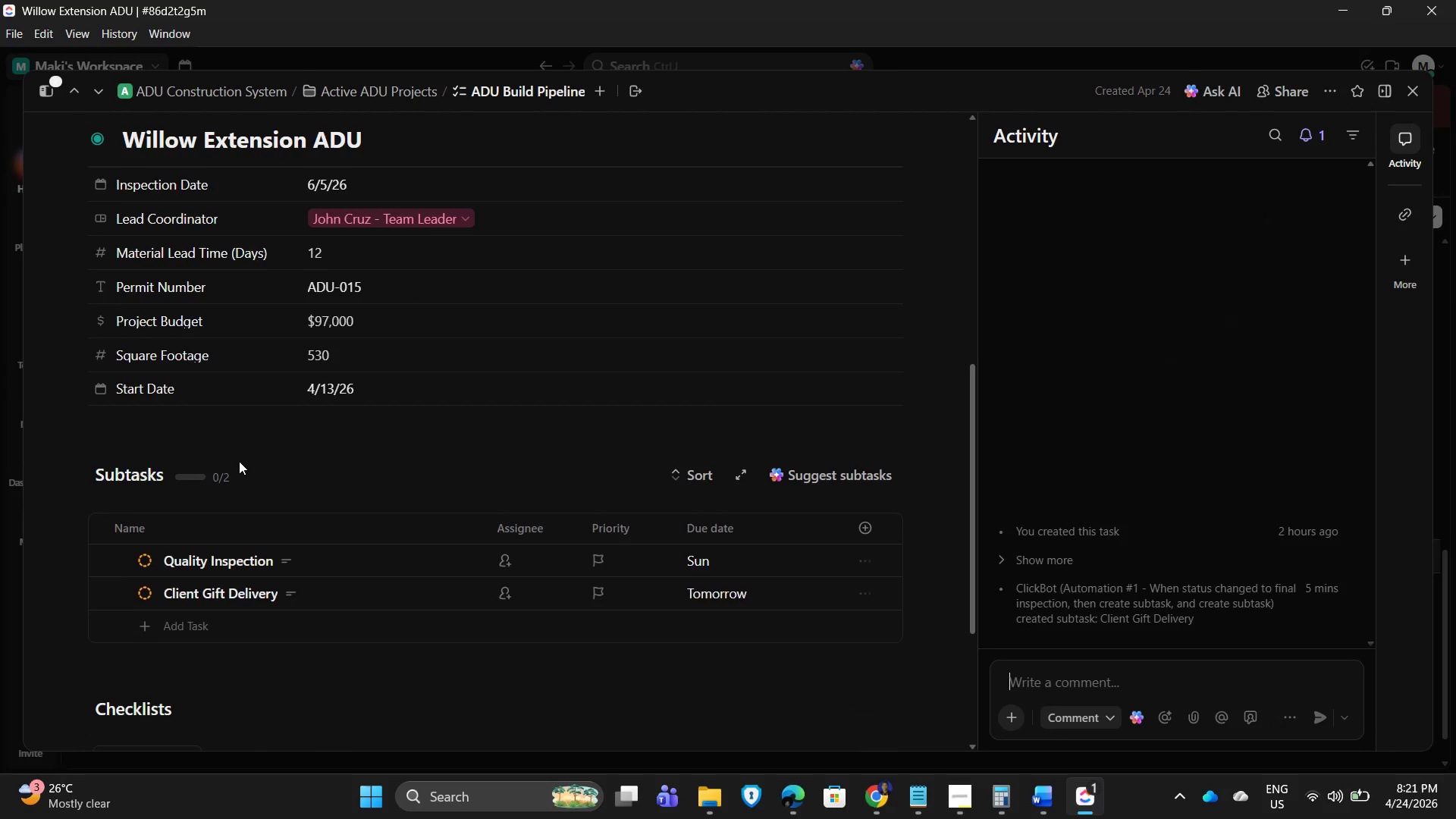 
scroll: coordinate [237, 460], scroll_direction: up, amount: 6.0
 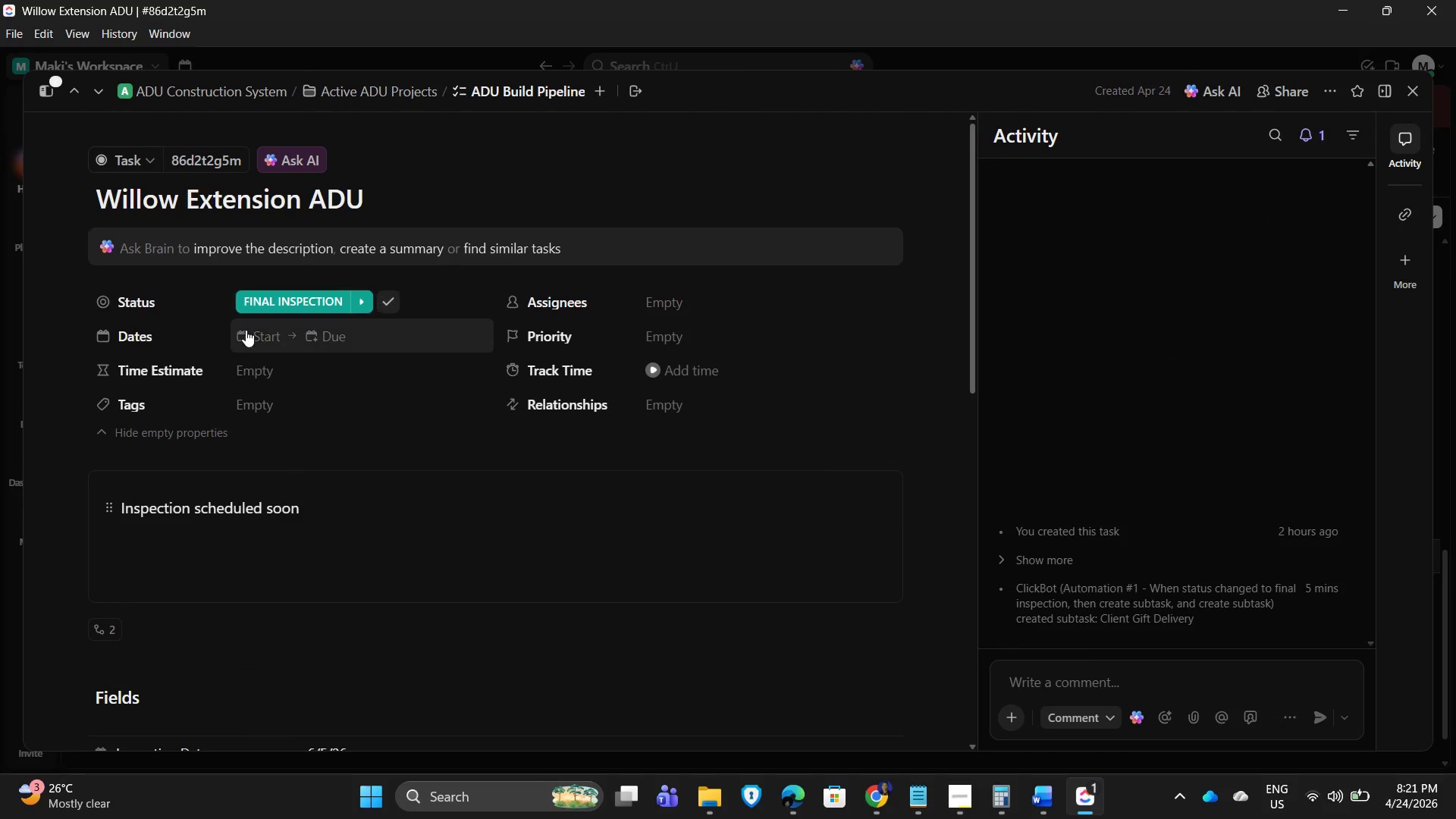 
left_click([259, 325])
 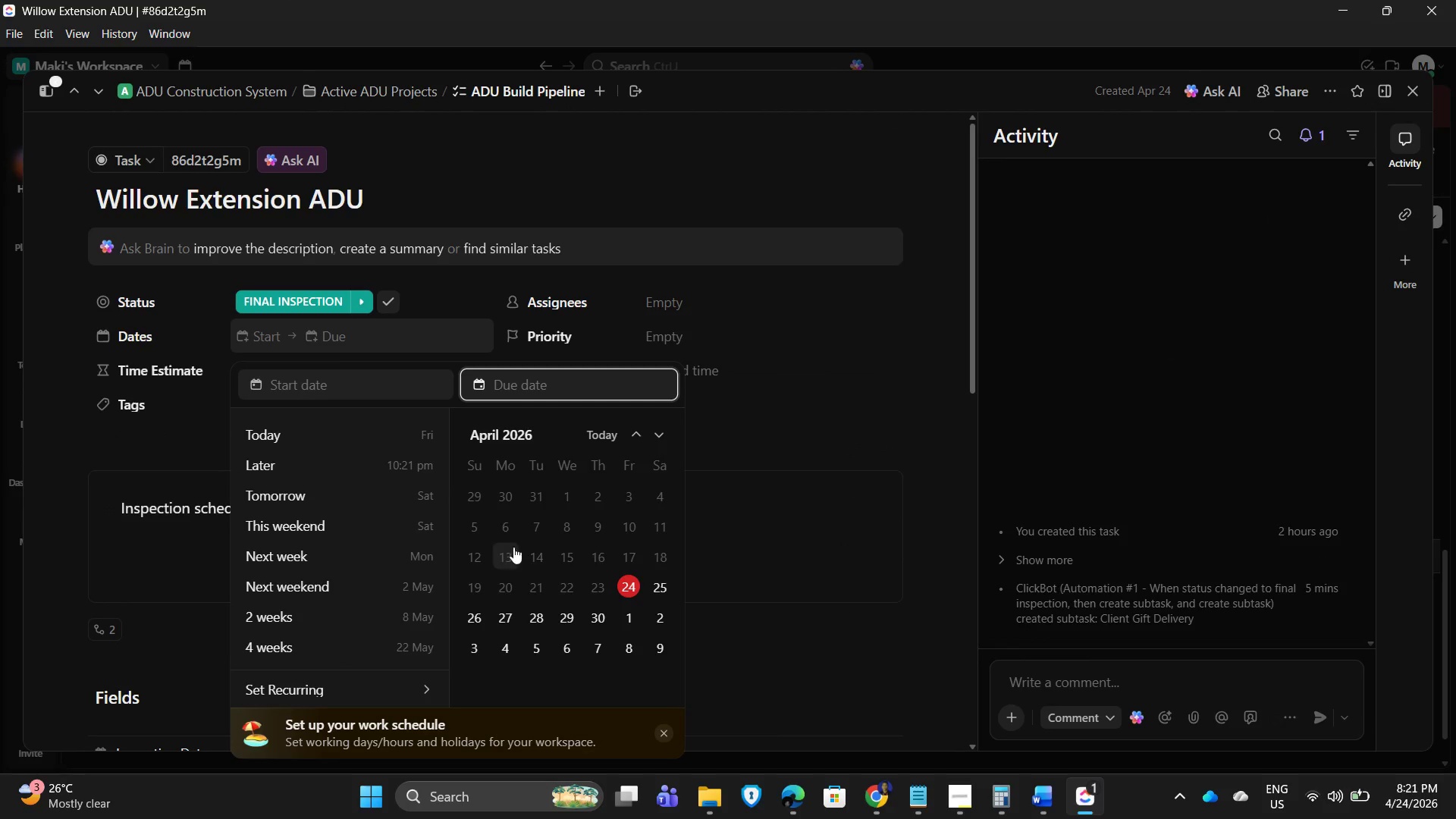 
double_click([501, 550])
 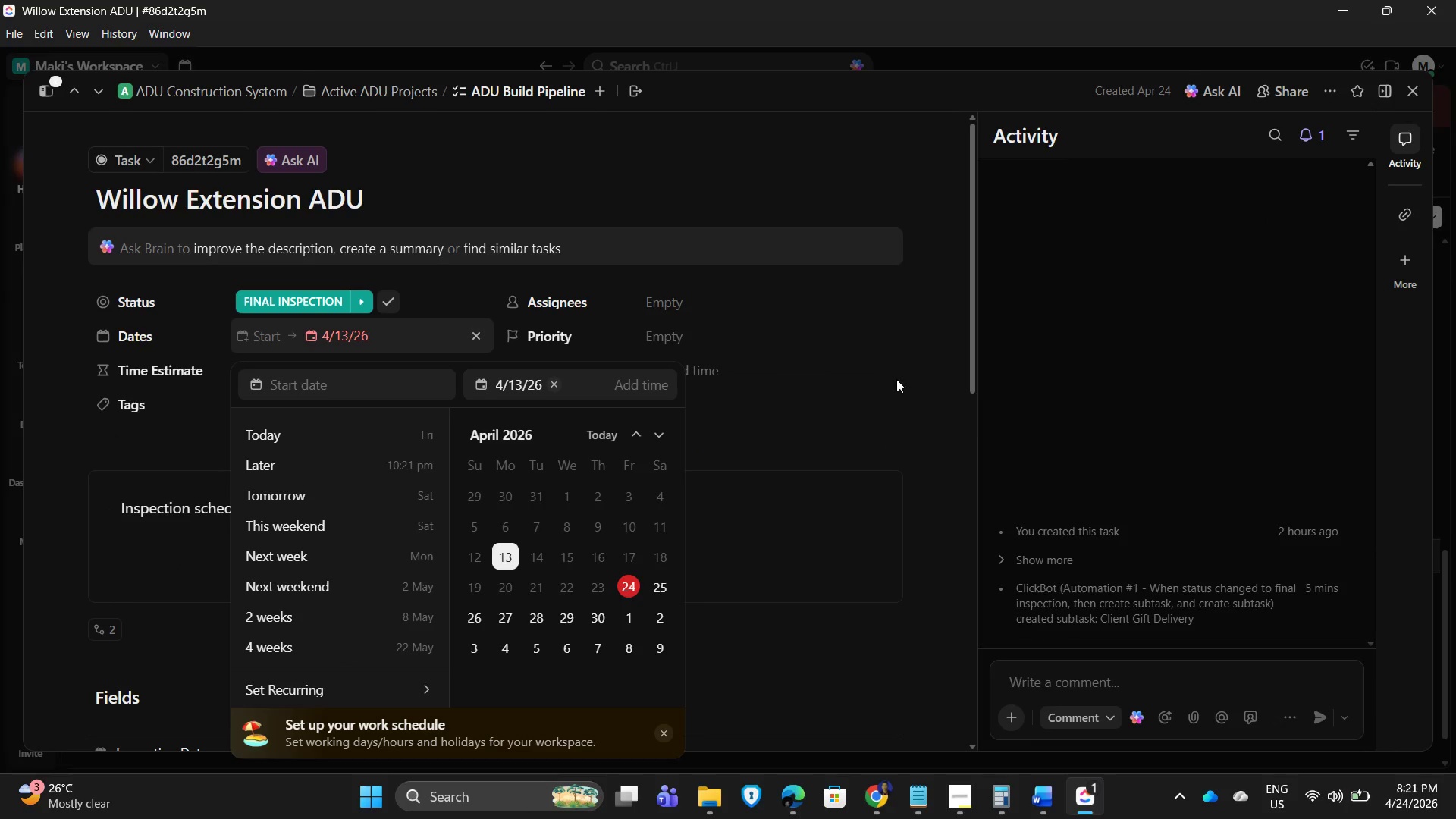 
left_click([896, 379])
 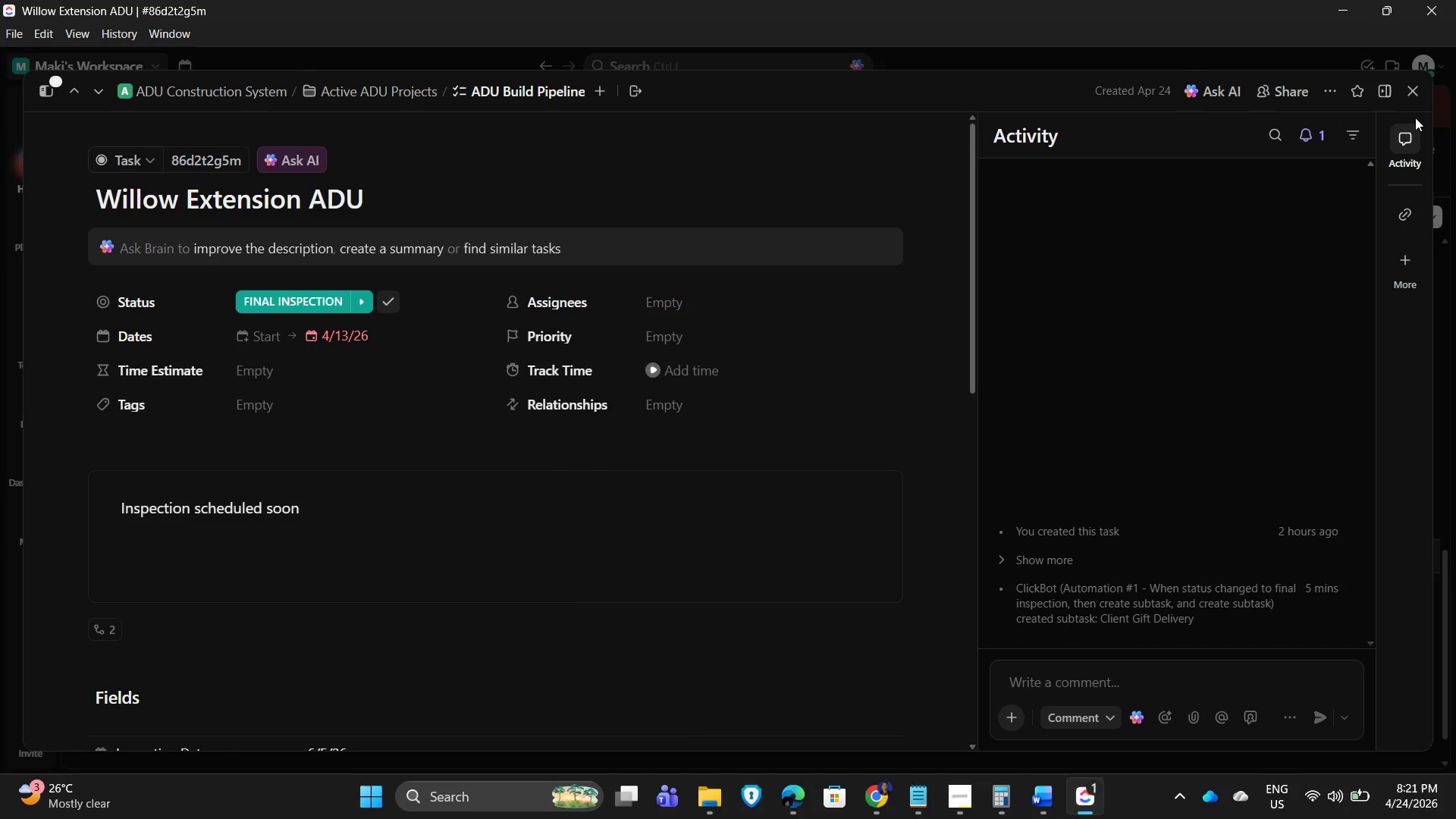 
left_click([1412, 89])
 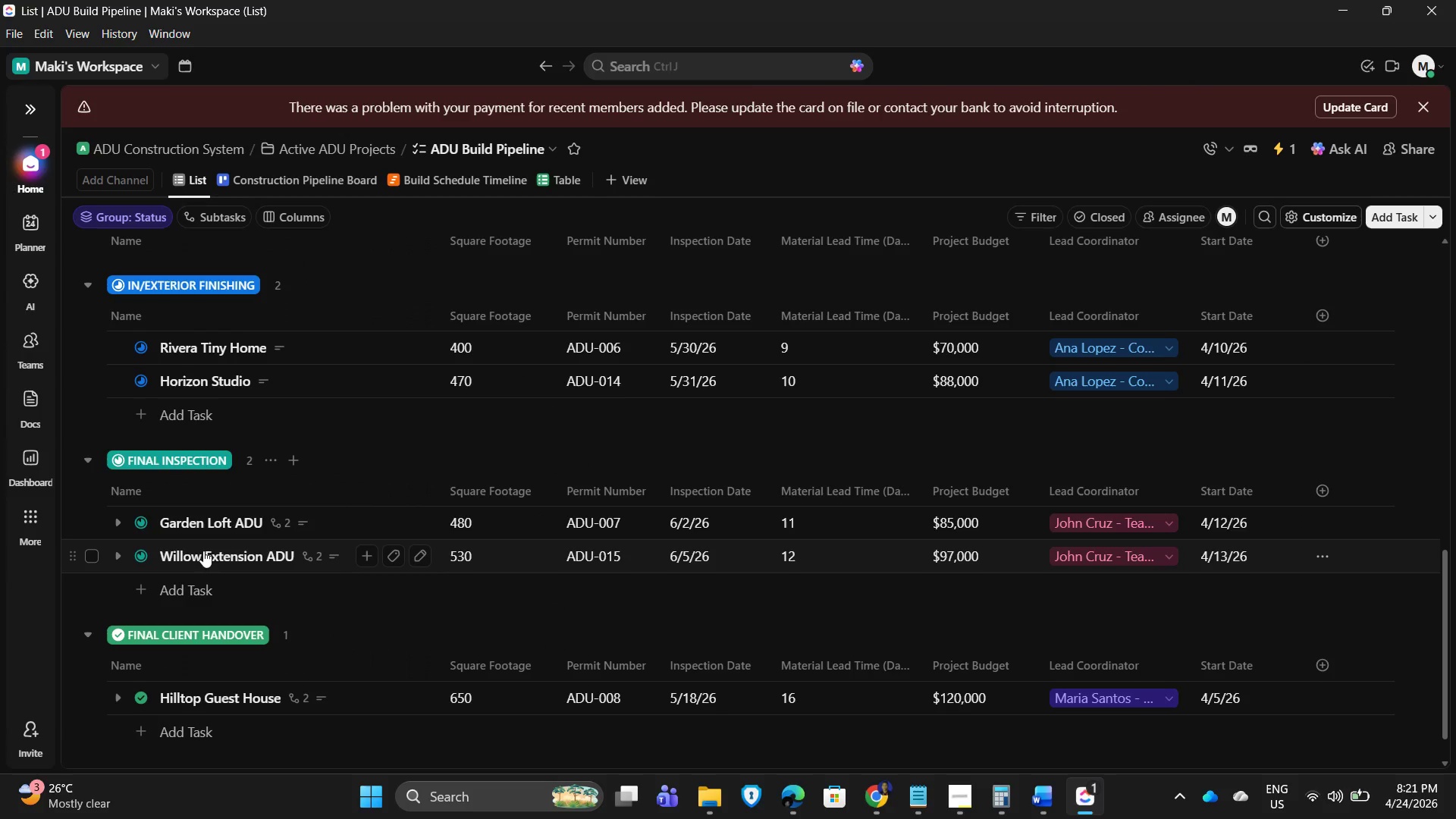 
wait(6.02)
 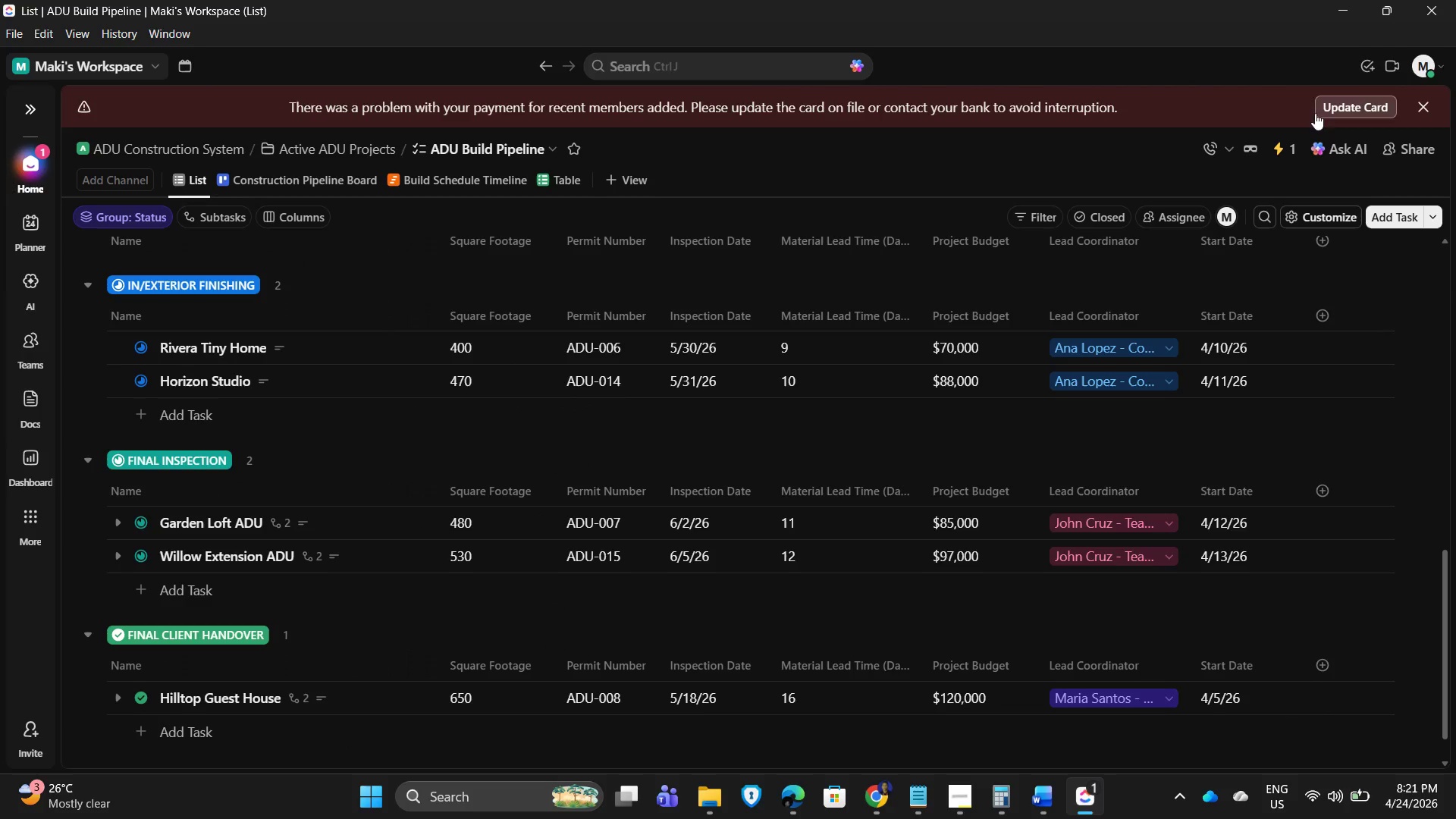 
left_click([210, 553])
 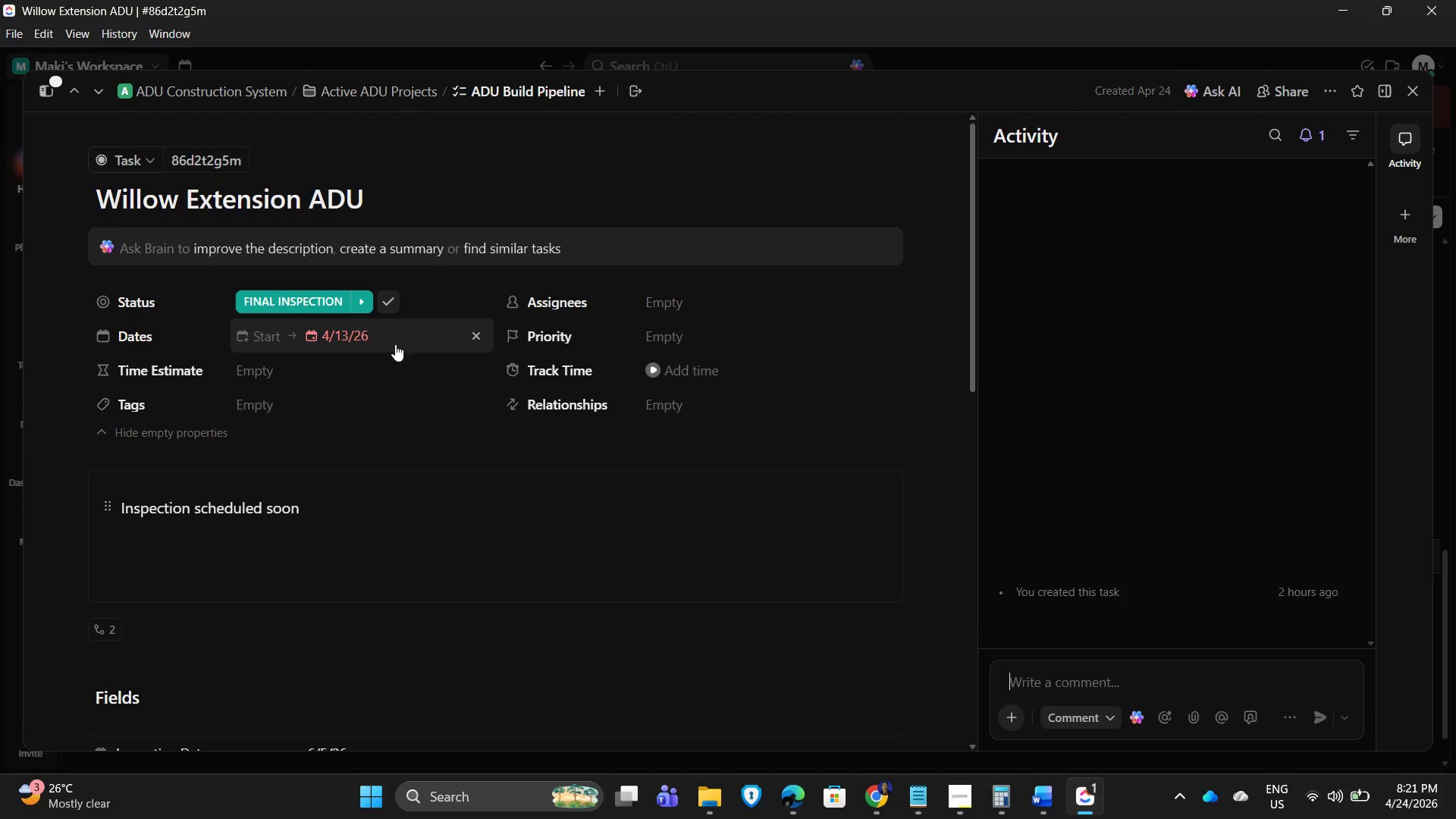 
left_click([478, 332])
 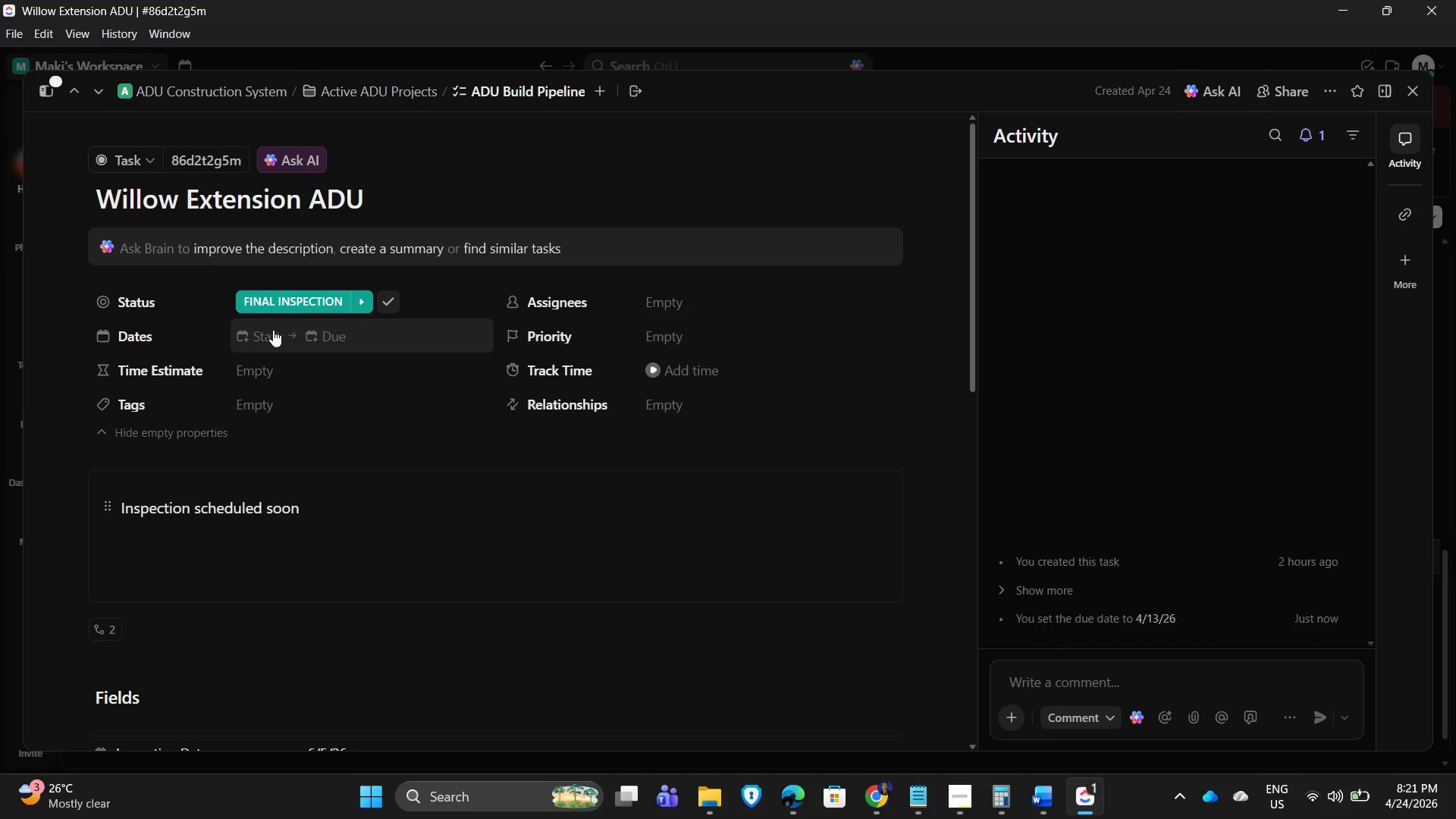 
left_click([261, 332])
 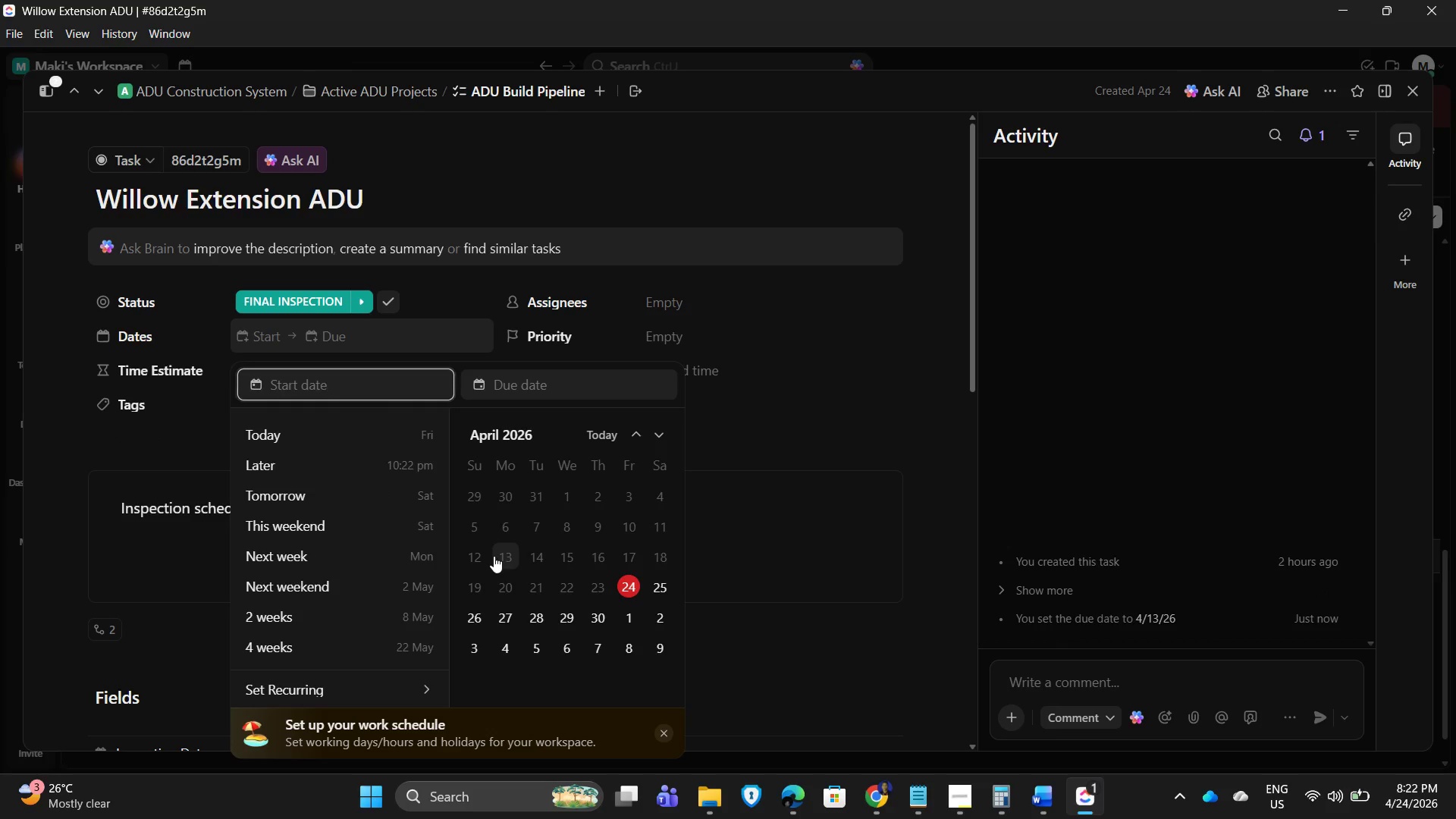 
left_click([811, 337])
 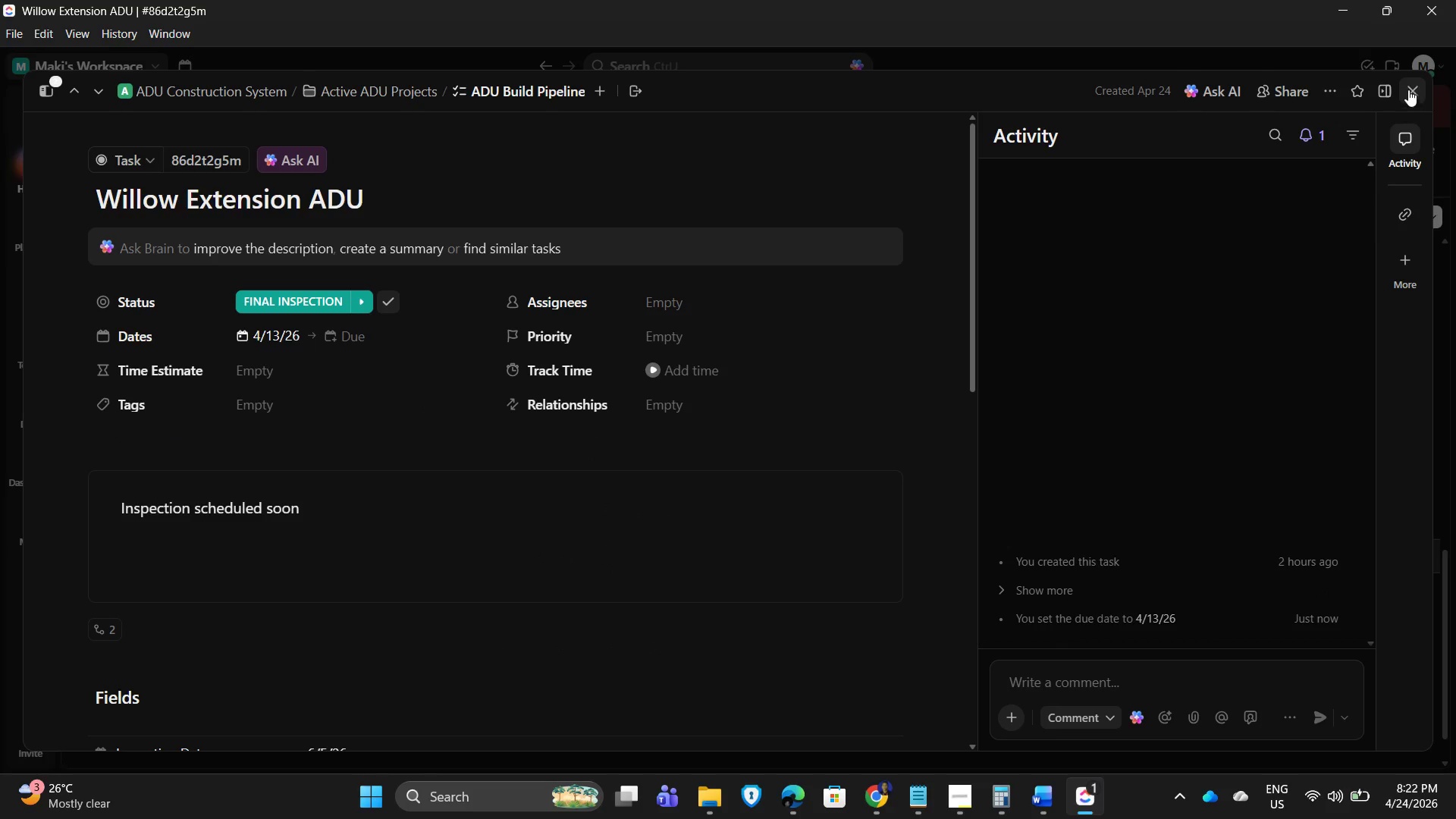 
left_click([1407, 89])
 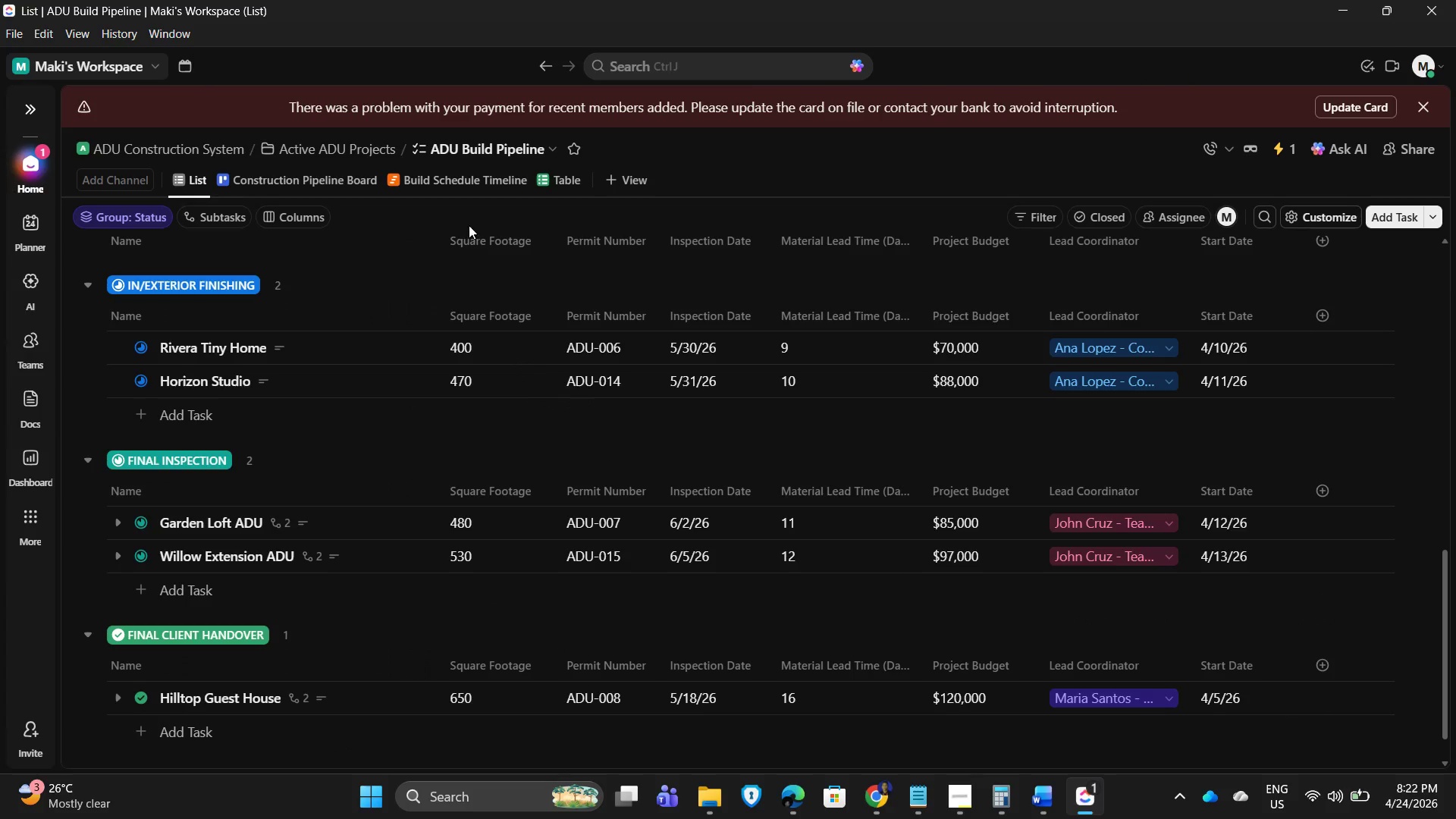 
left_click([973, 168])
 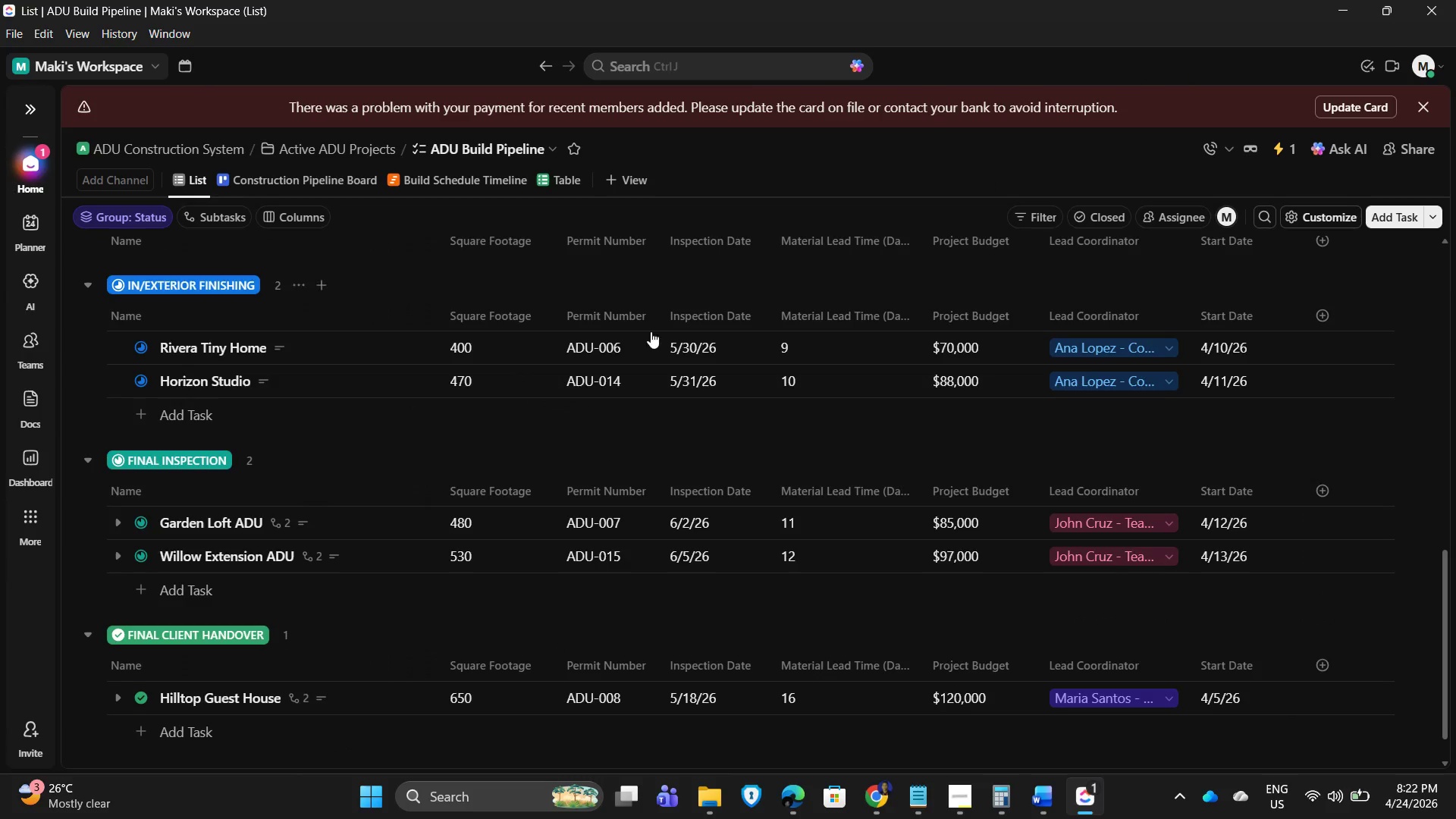 
scroll: coordinate [263, 607], scroll_direction: down, amount: 4.0
 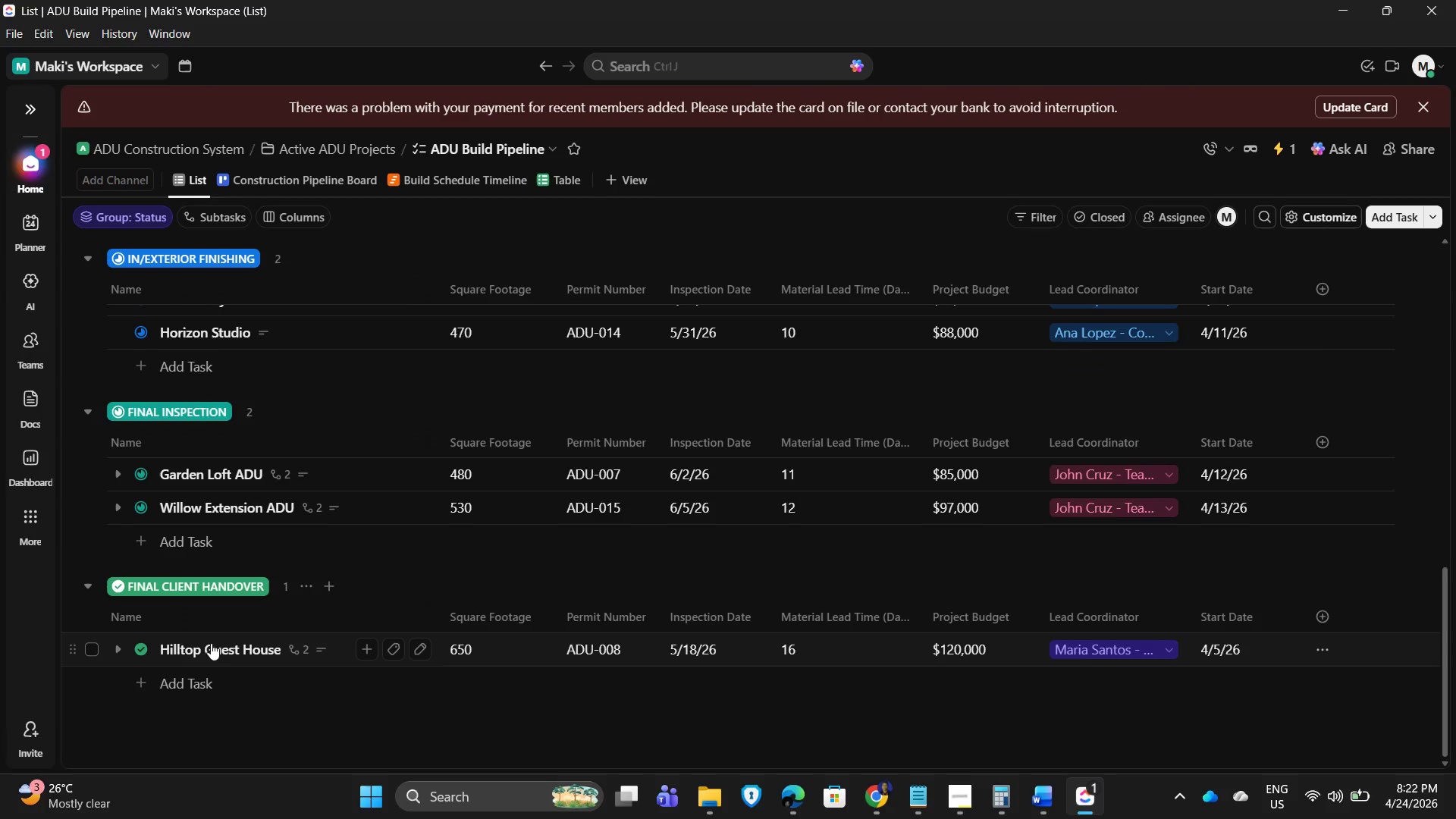 
left_click([216, 646])
 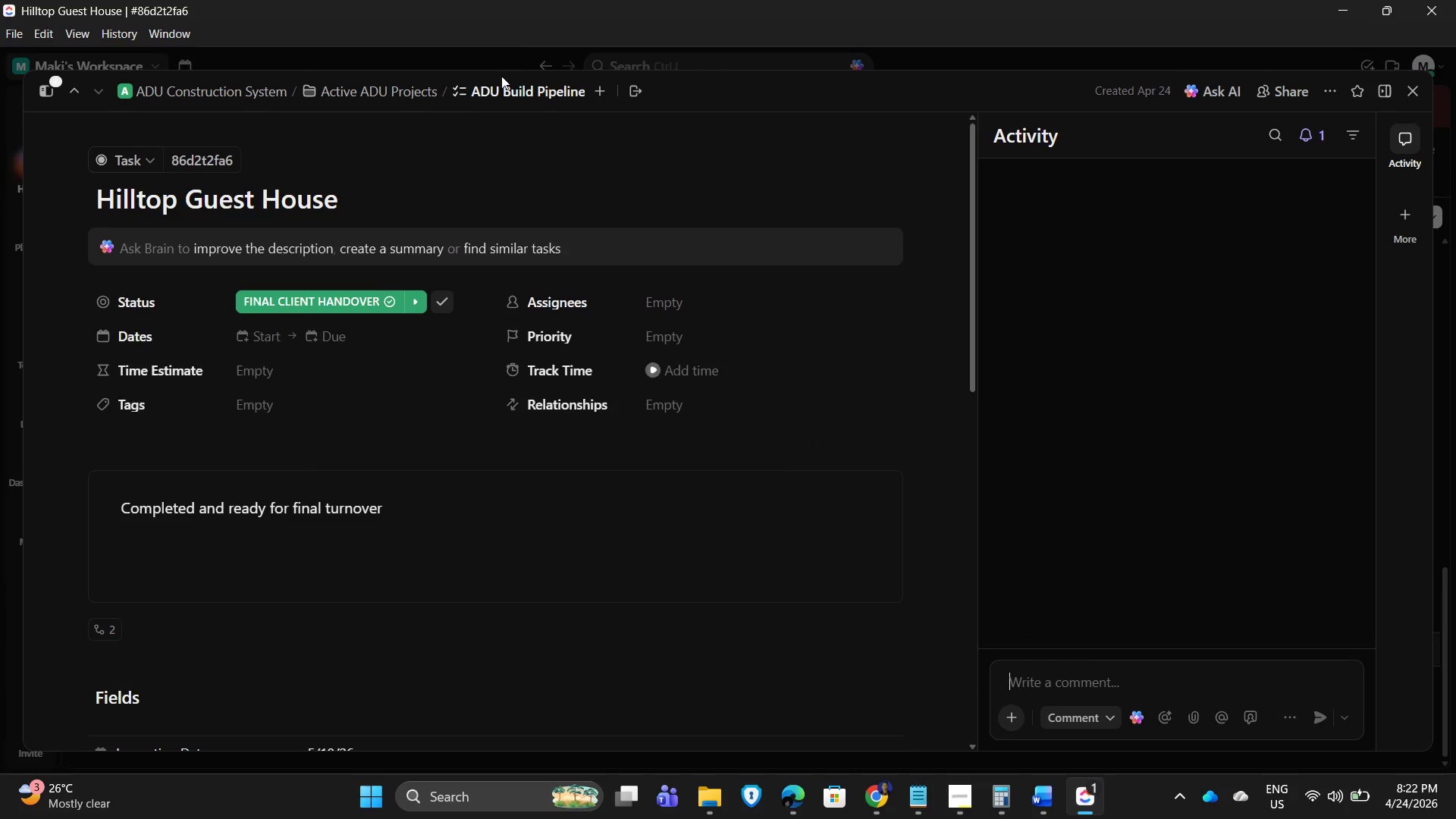 
mouse_move([287, 344])
 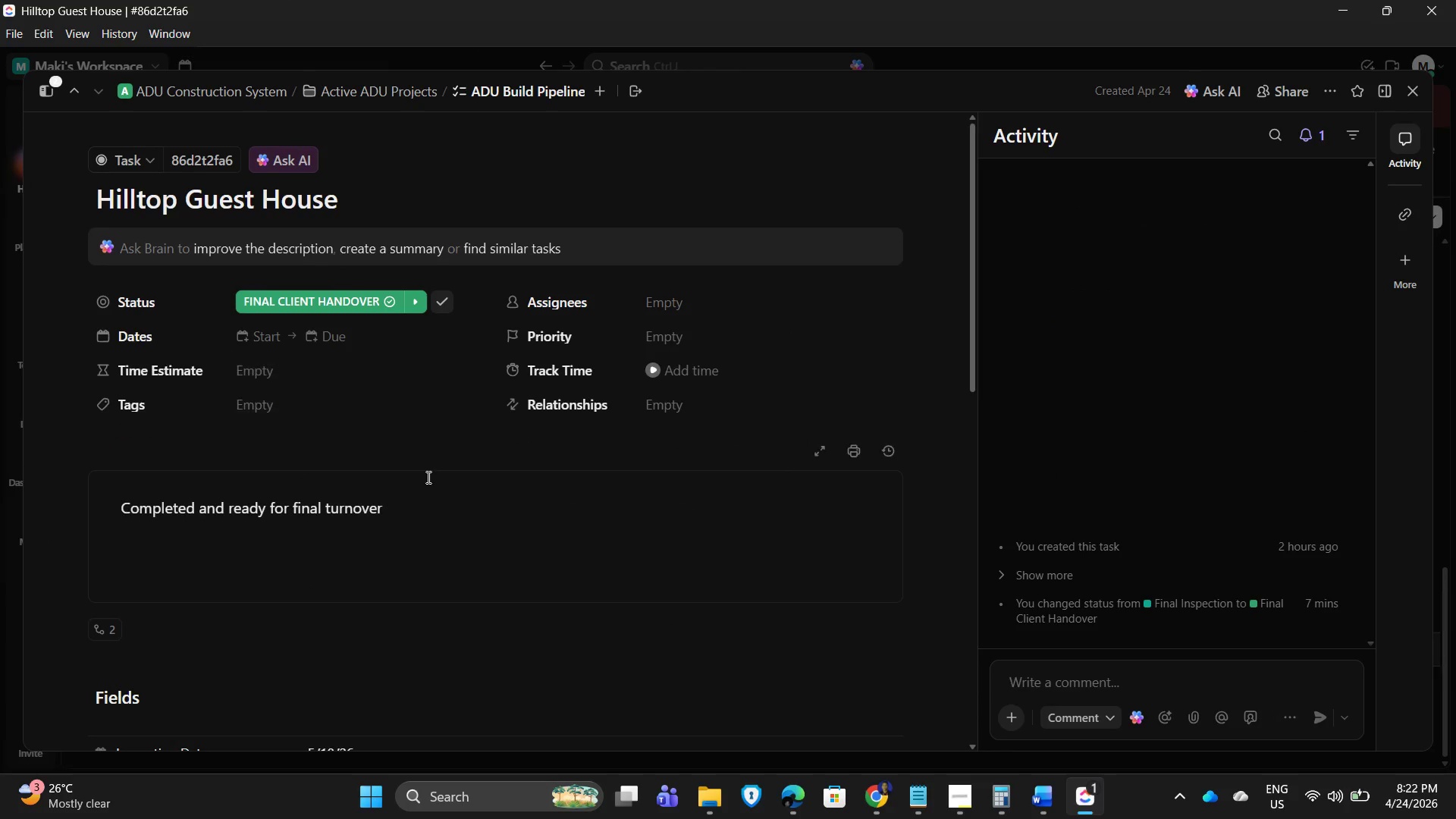 
scroll: coordinate [427, 480], scroll_direction: down, amount: 7.0
 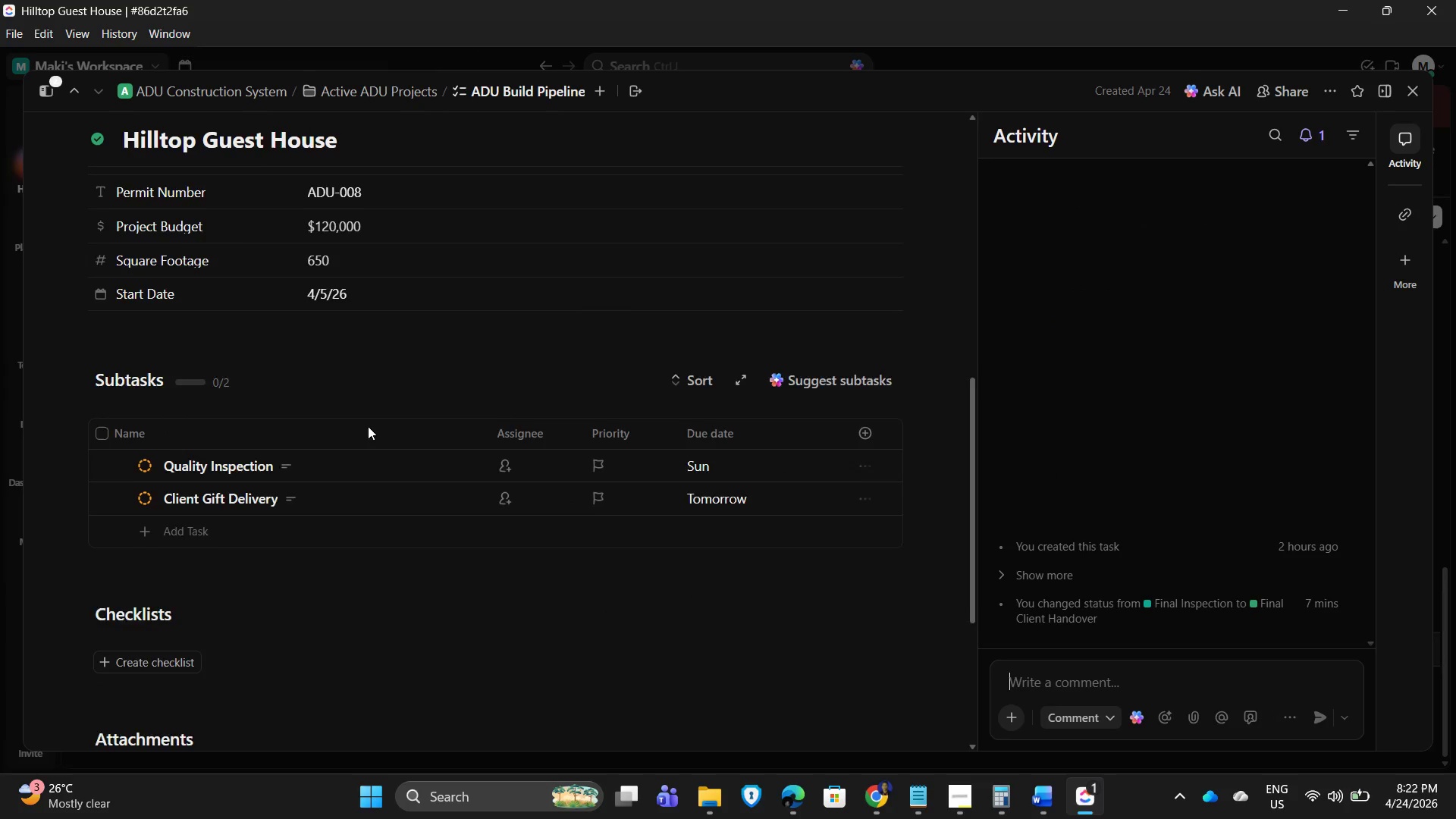 
scroll: coordinate [596, 271], scroll_direction: up, amount: 7.0
 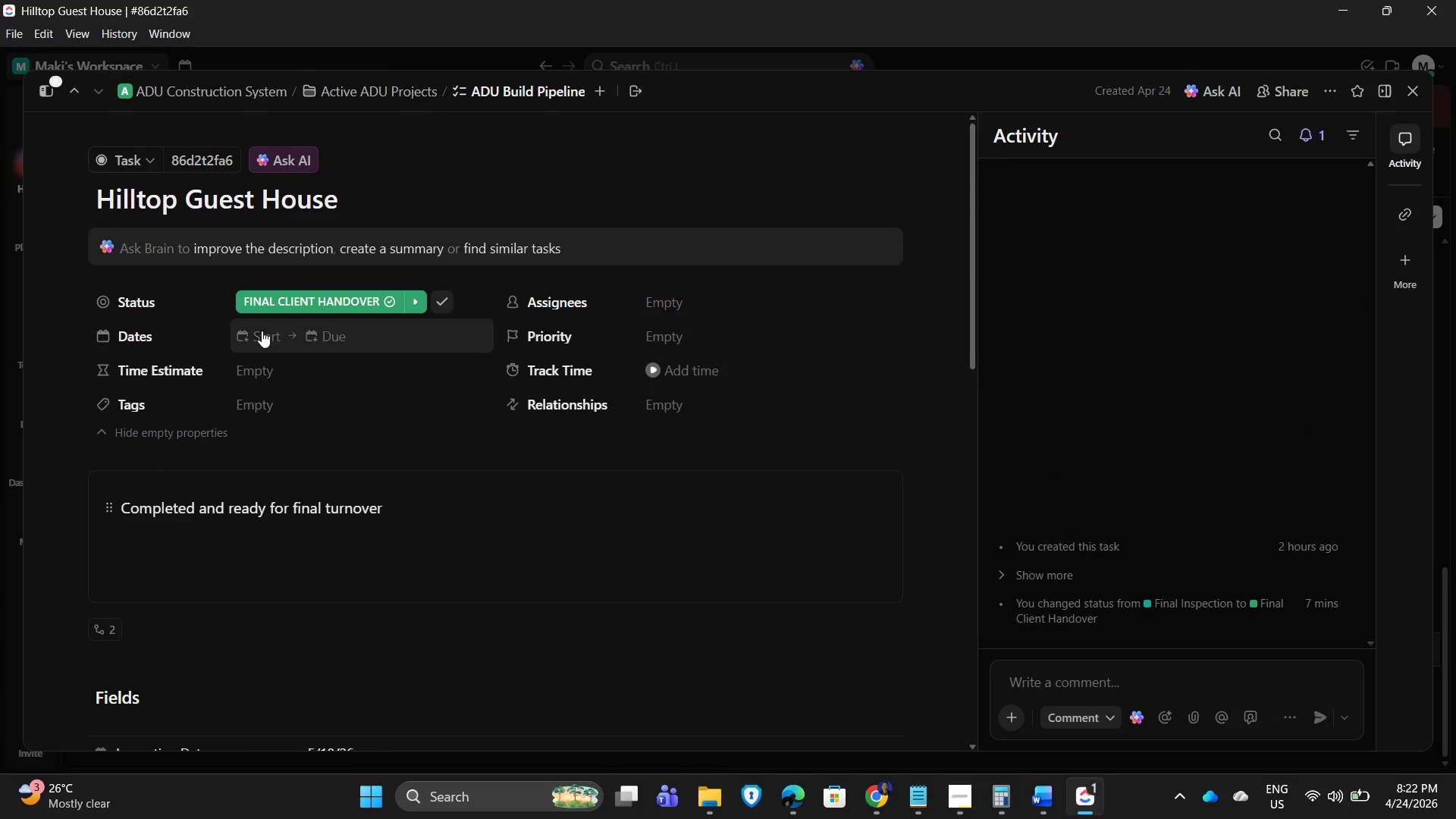 
left_click([260, 328])
 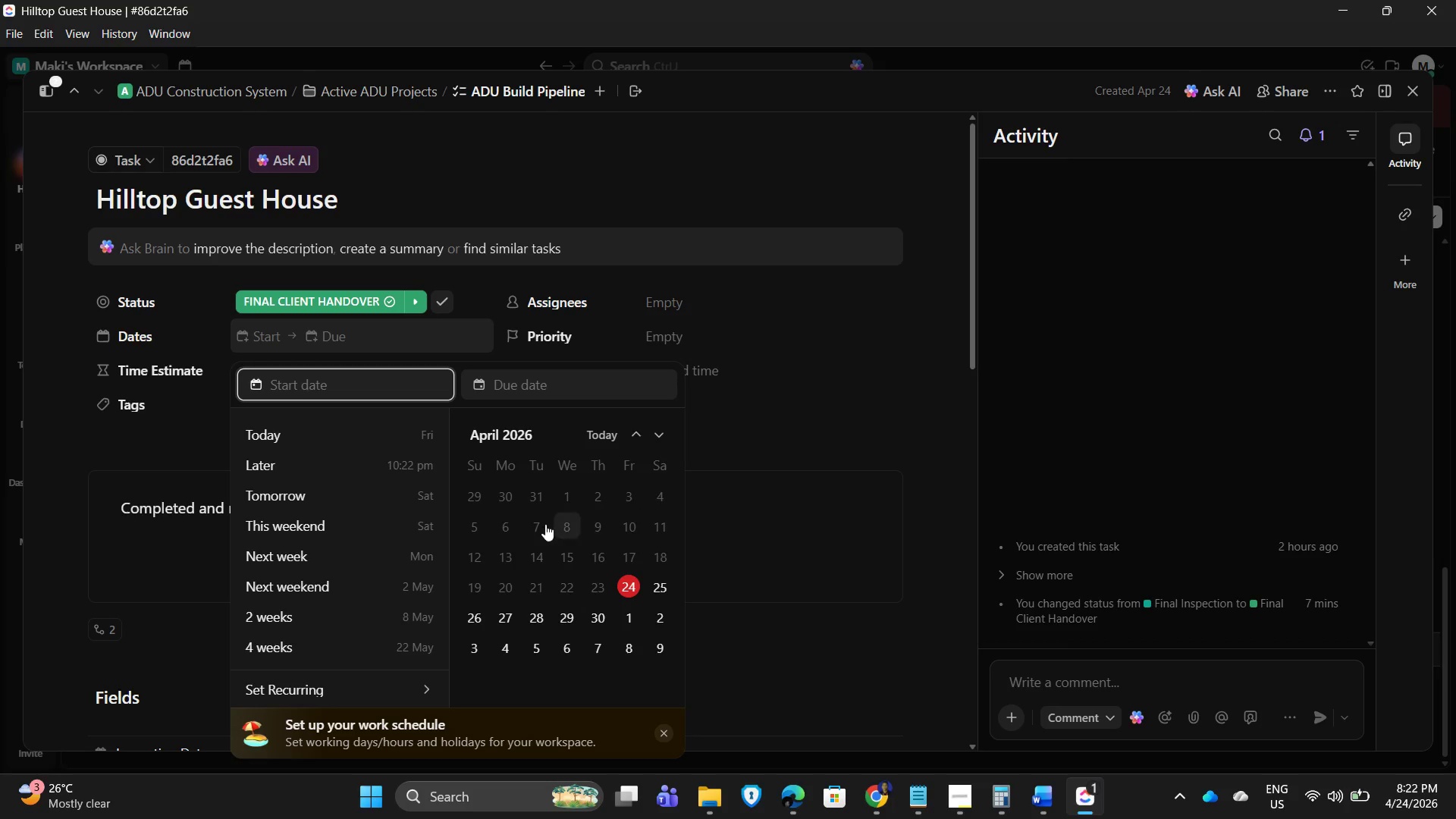 
left_click([469, 521])
 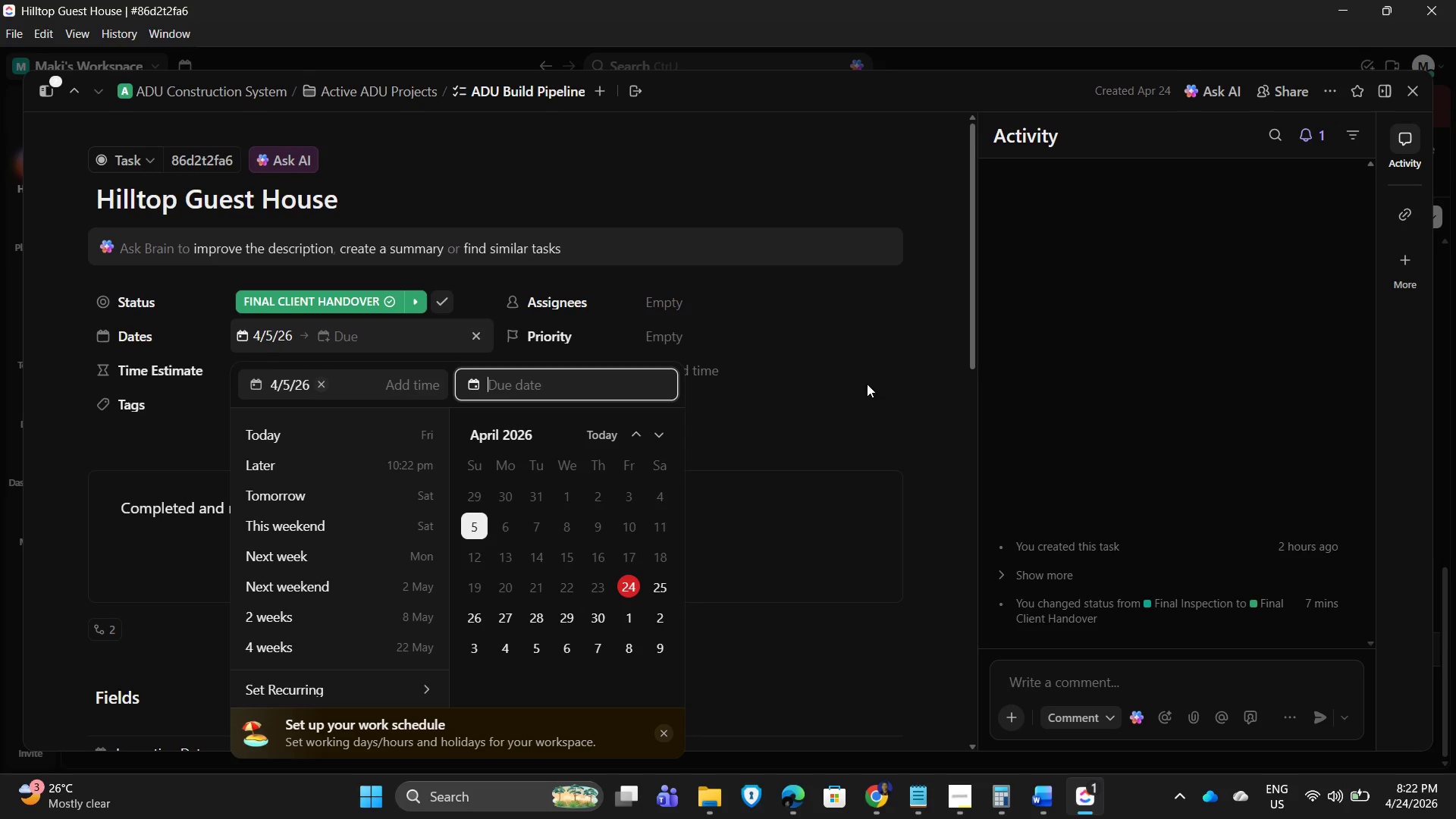 
left_click([818, 364])
 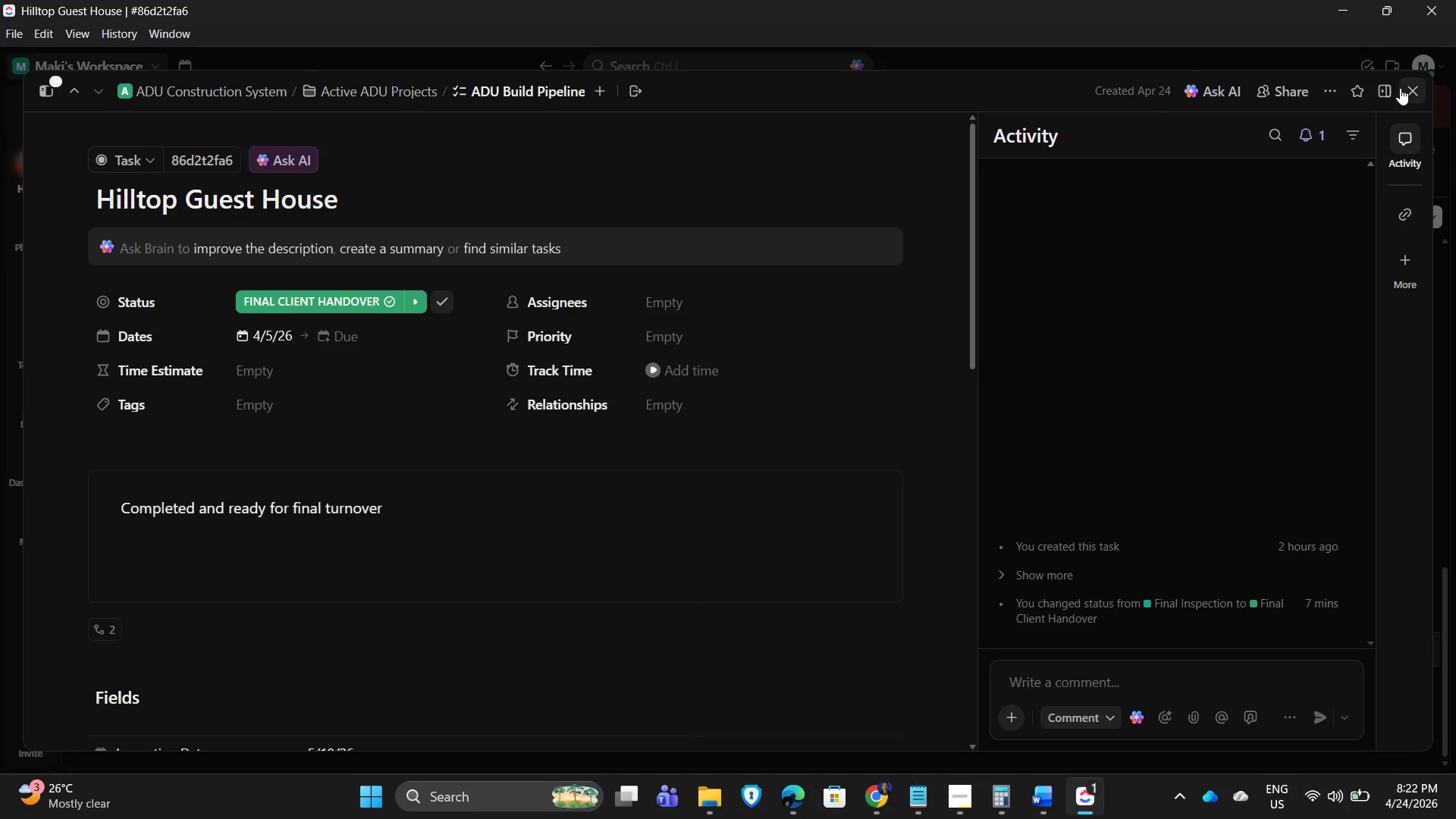 
left_click([1401, 88])
 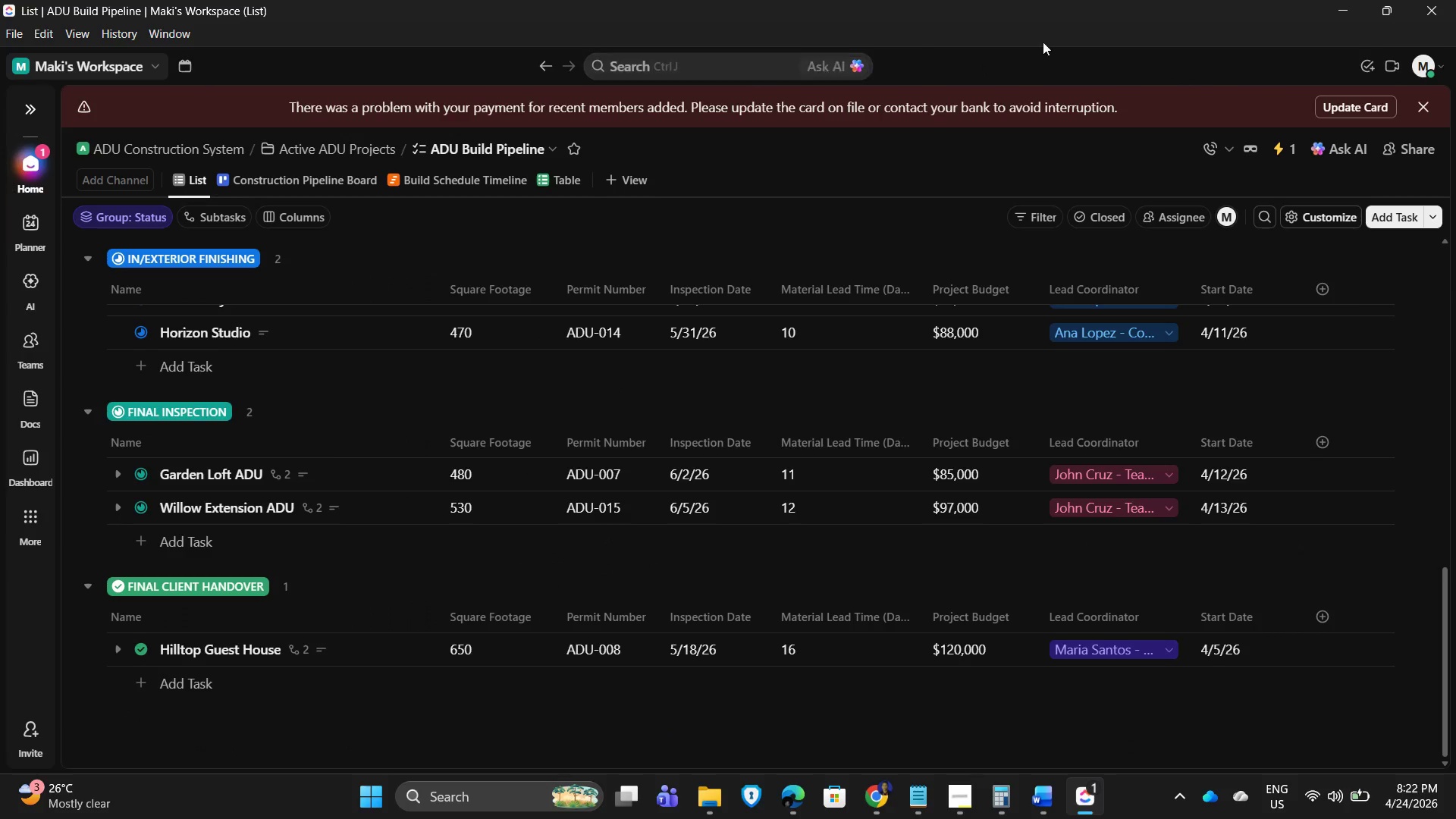 
left_click([1068, 35])
 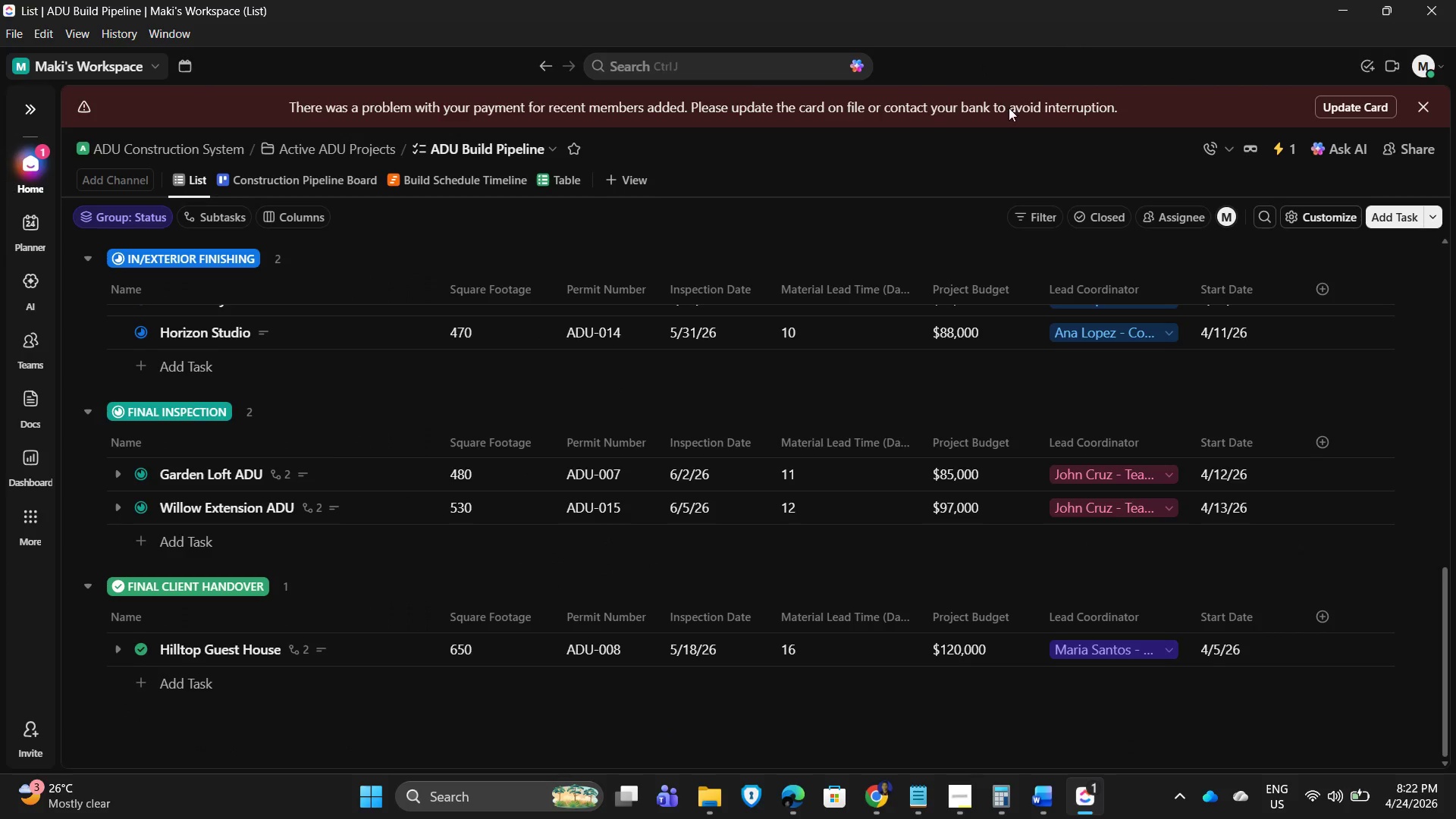 
scroll: coordinate [549, 231], scroll_direction: up, amount: 5.0
 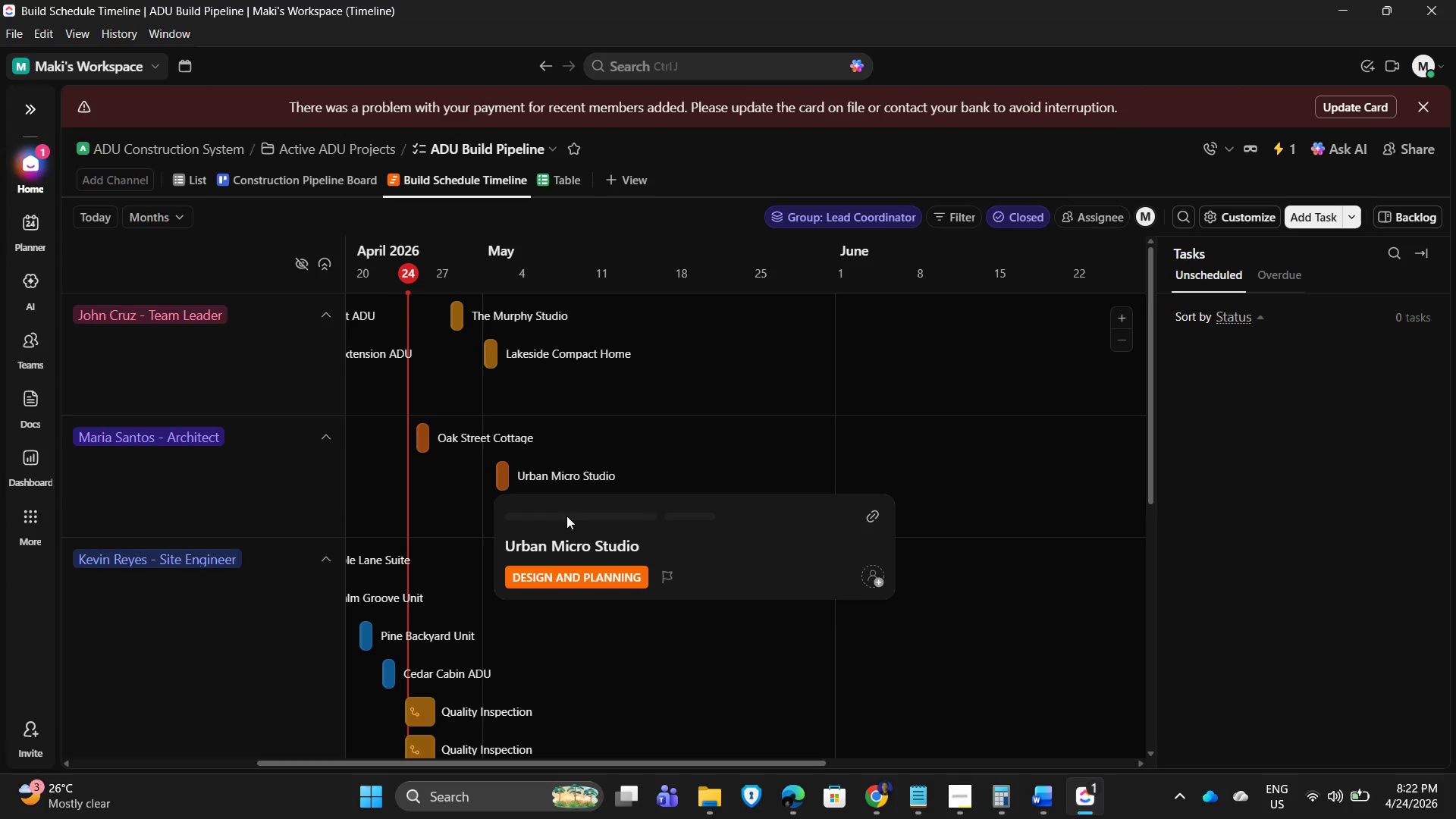 
left_click_drag(start_coordinate=[755, 764], to_coordinate=[557, 757])
 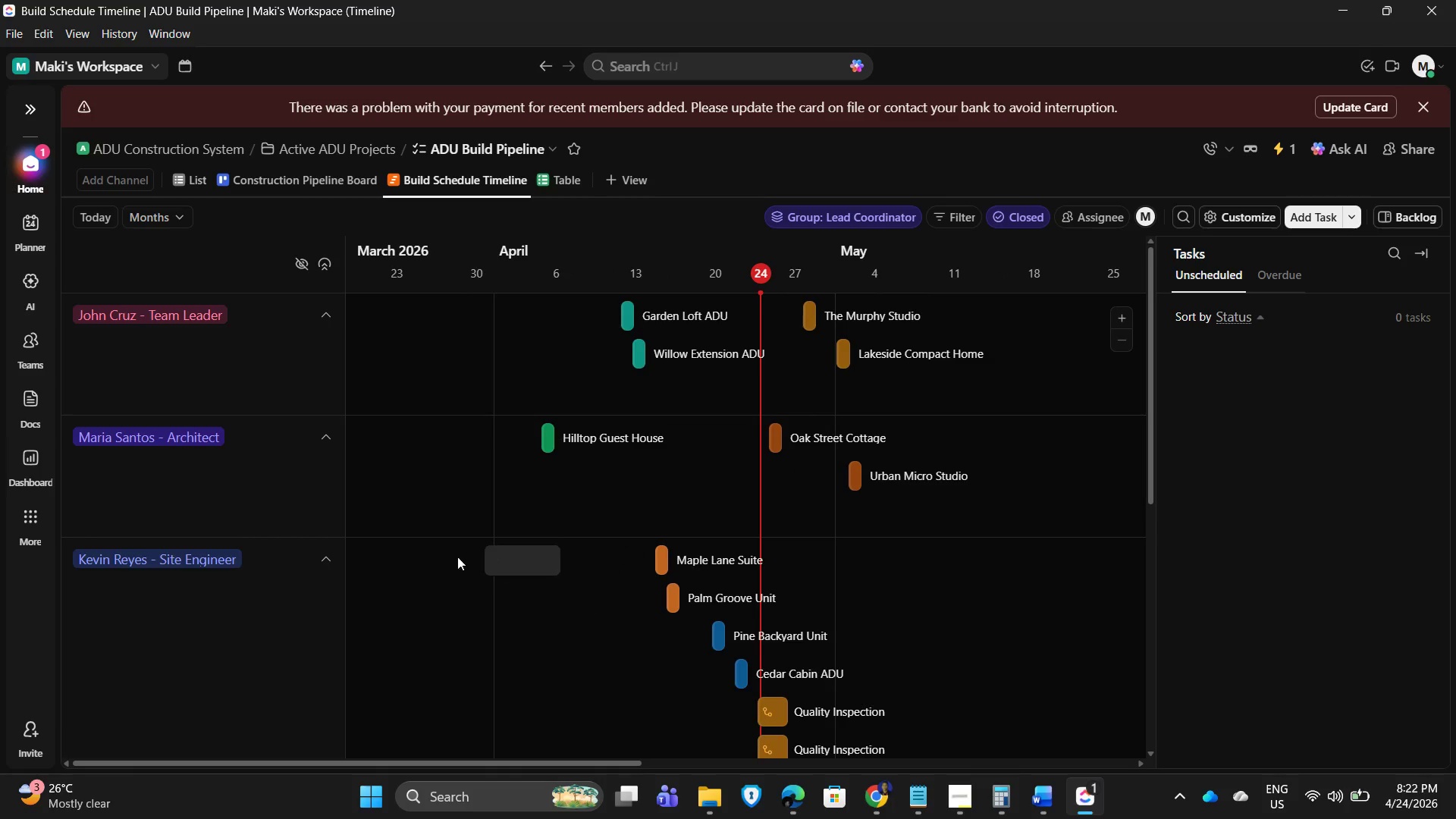 
scroll: coordinate [502, 583], scroll_direction: down, amount: 6.0
 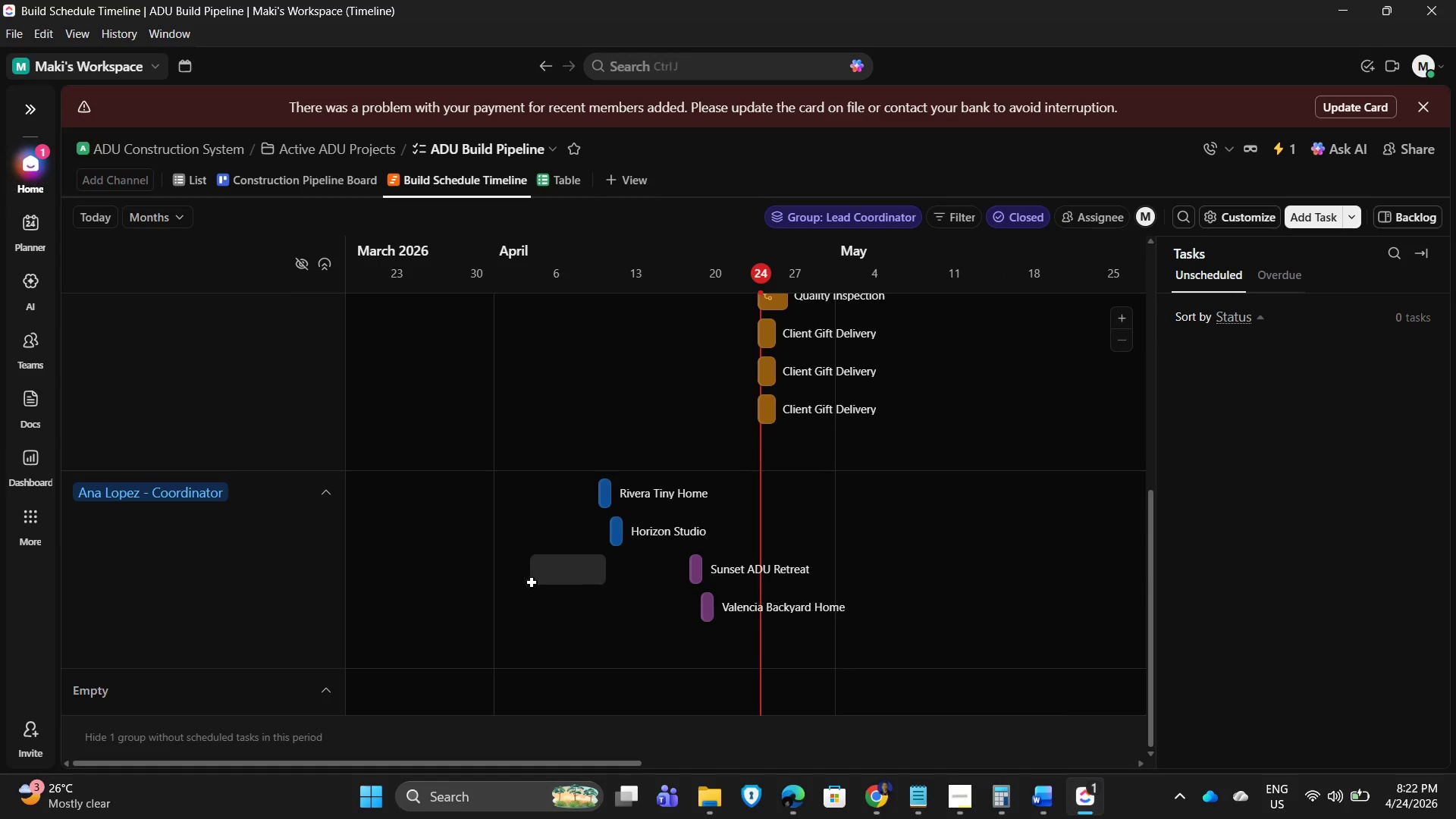 
scroll: coordinate [874, 459], scroll_direction: up, amount: 14.0
 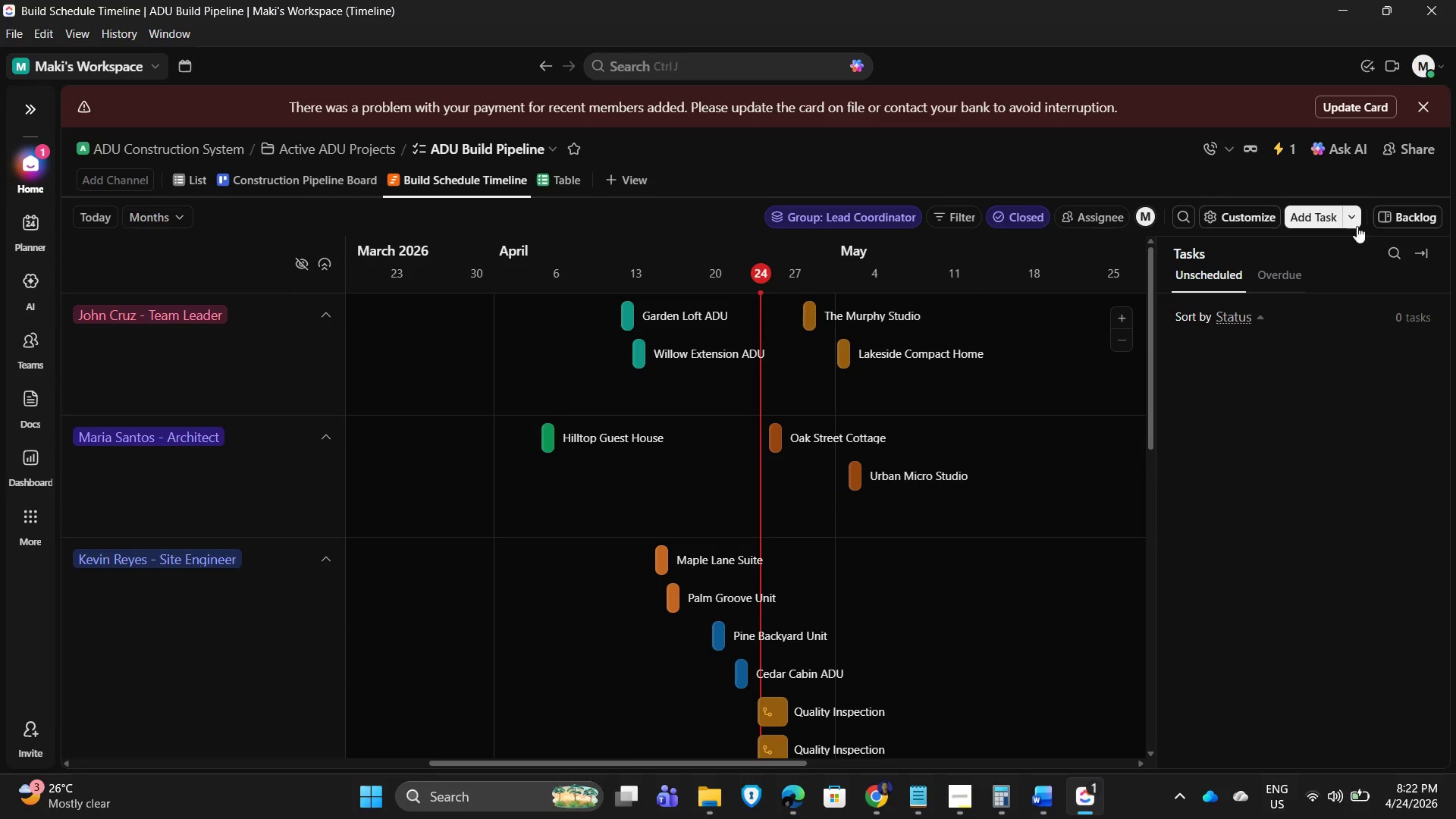 
left_click([1424, 252])
 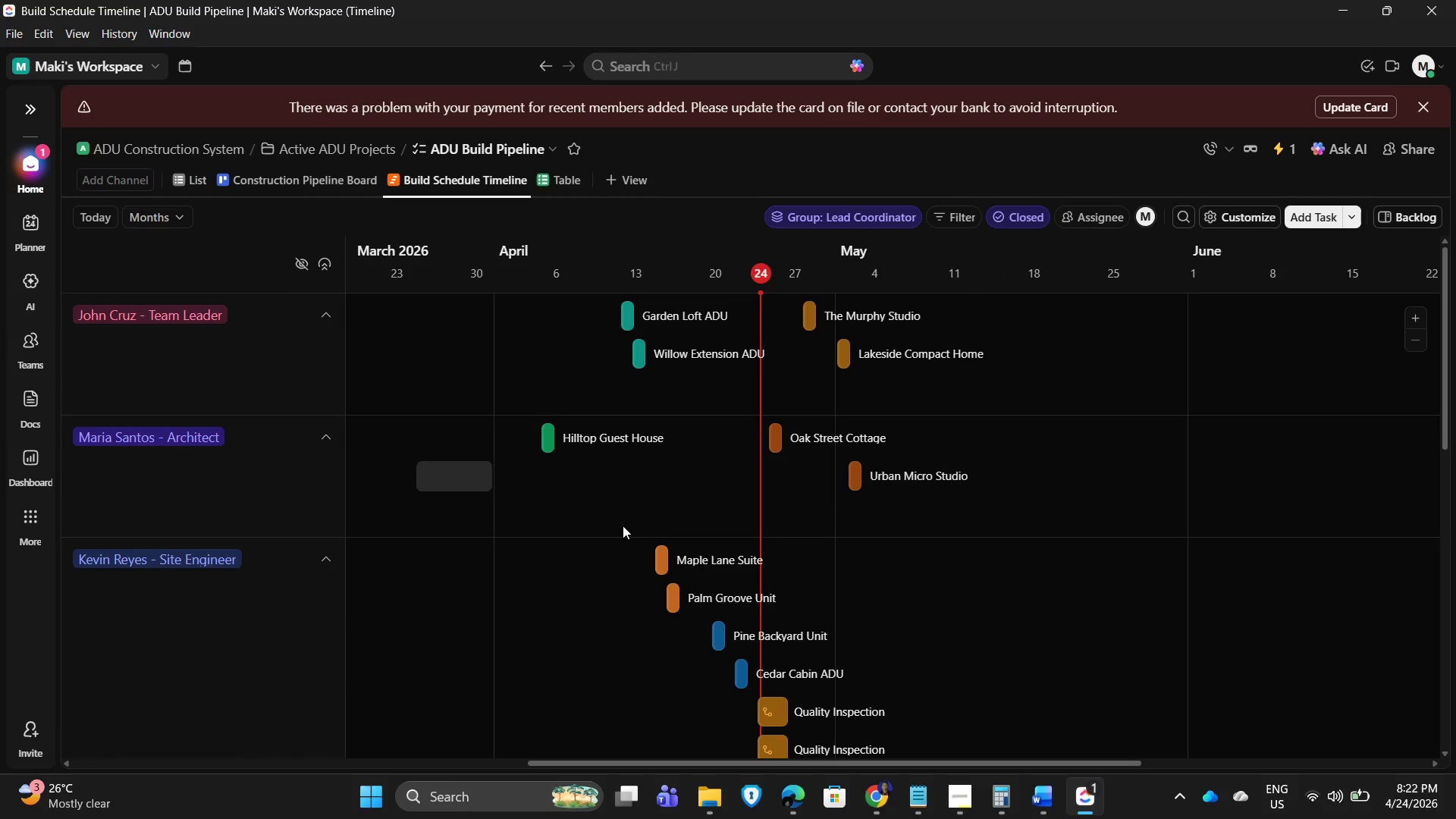 
scroll: coordinate [880, 528], scroll_direction: down, amount: 5.0
 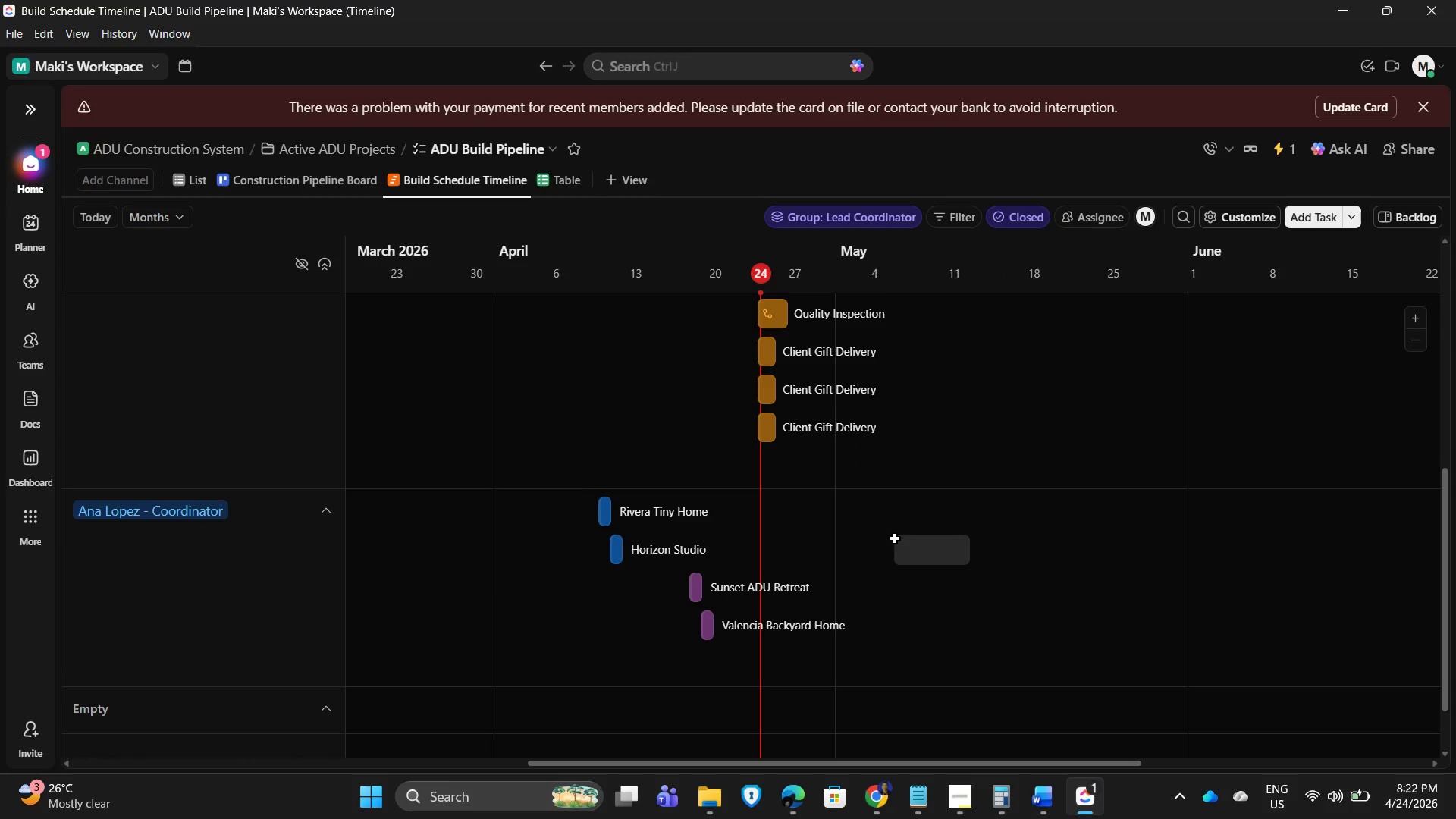 
scroll: coordinate [903, 557], scroll_direction: up, amount: 8.0
 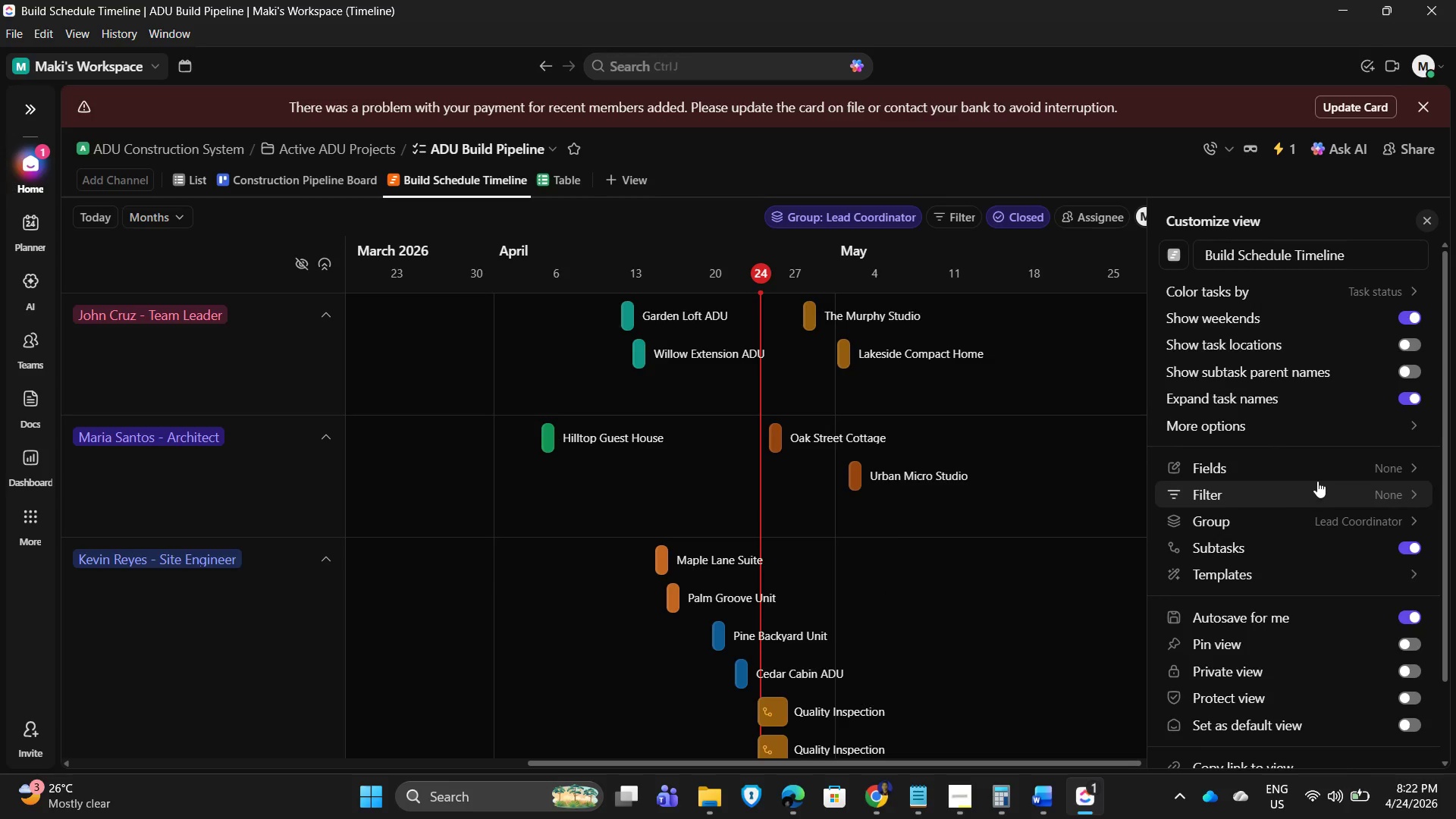 
left_click([1348, 460])
 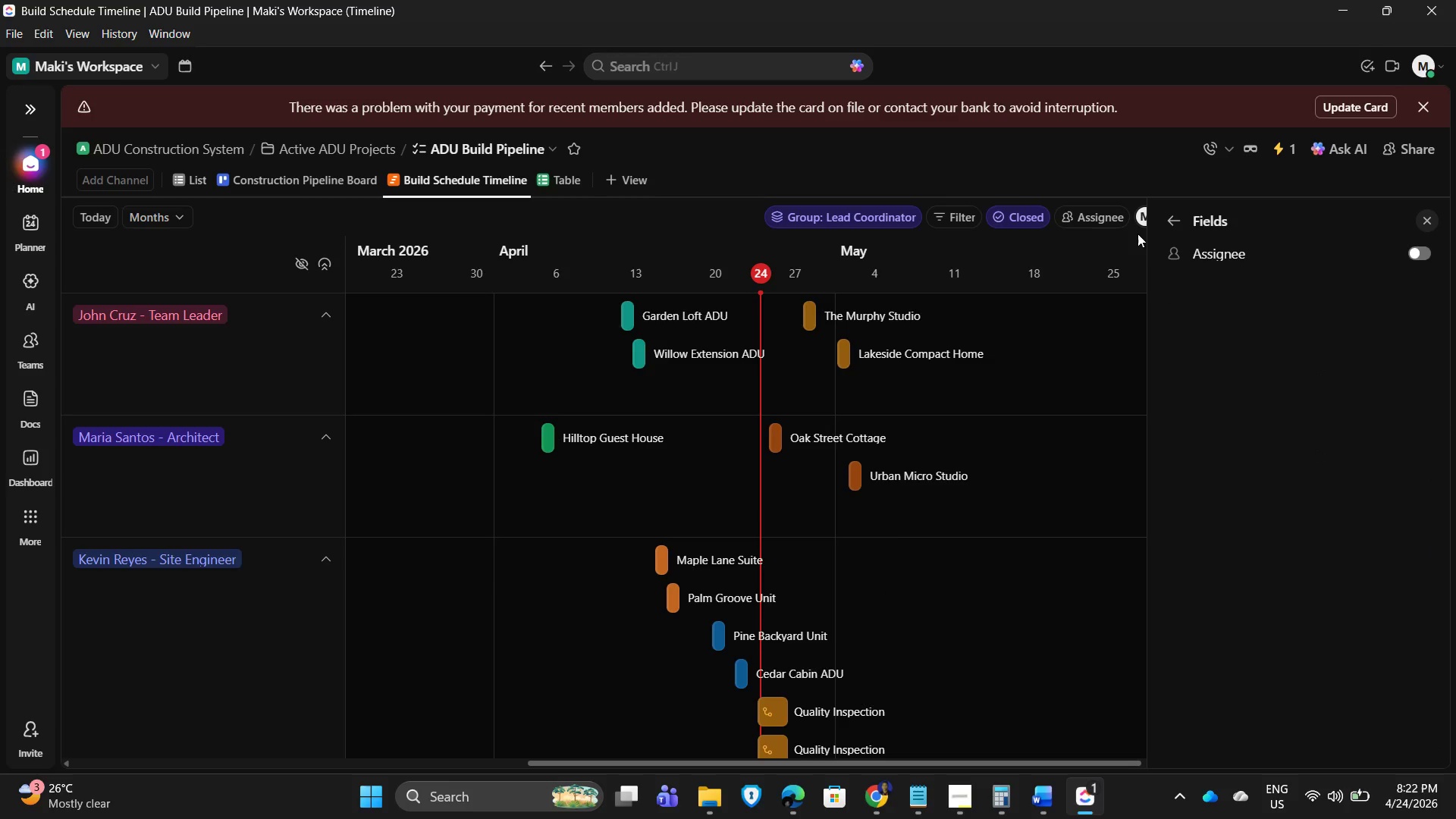 
left_click([1173, 227])
 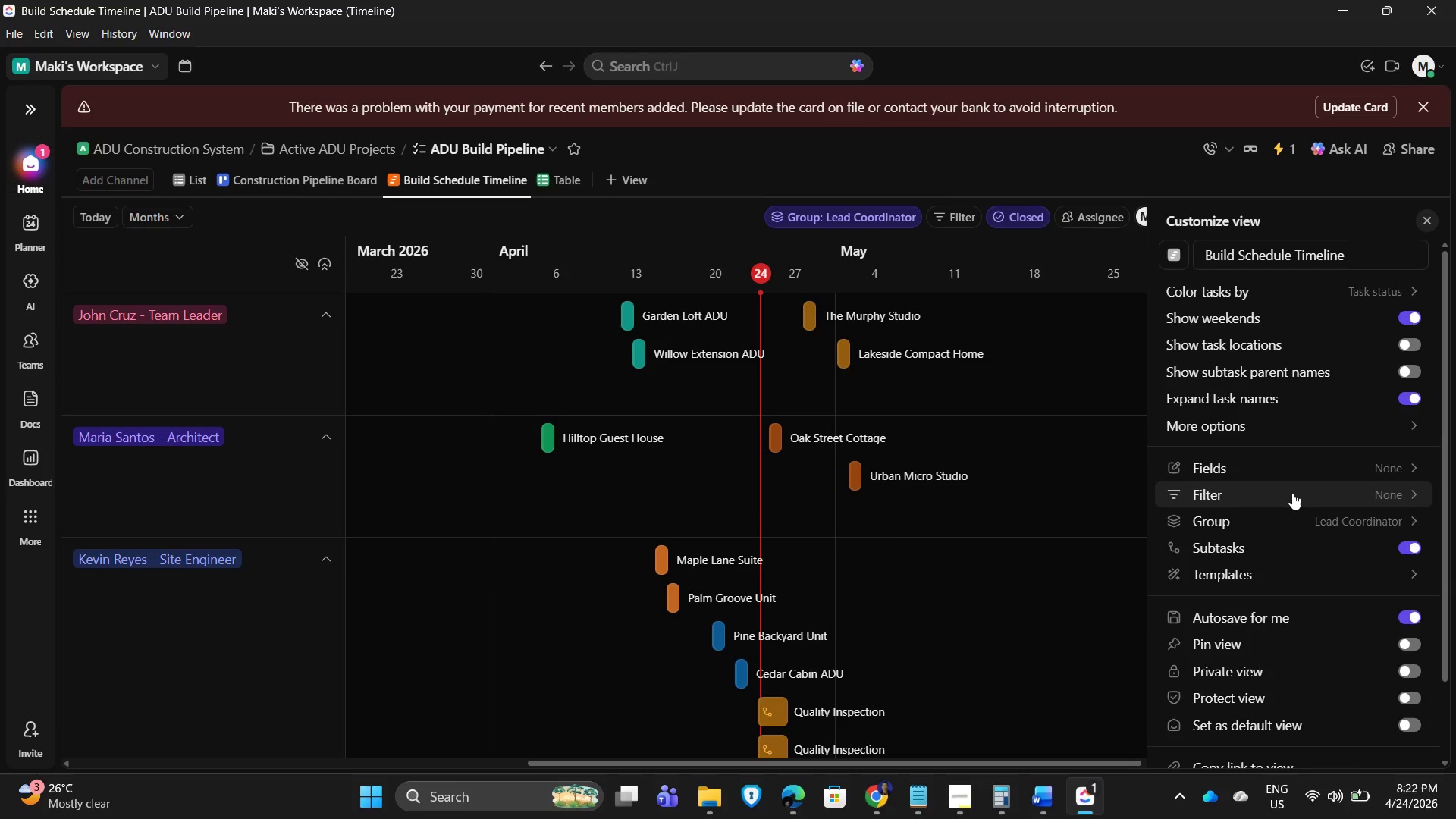 
left_click([1293, 491])
 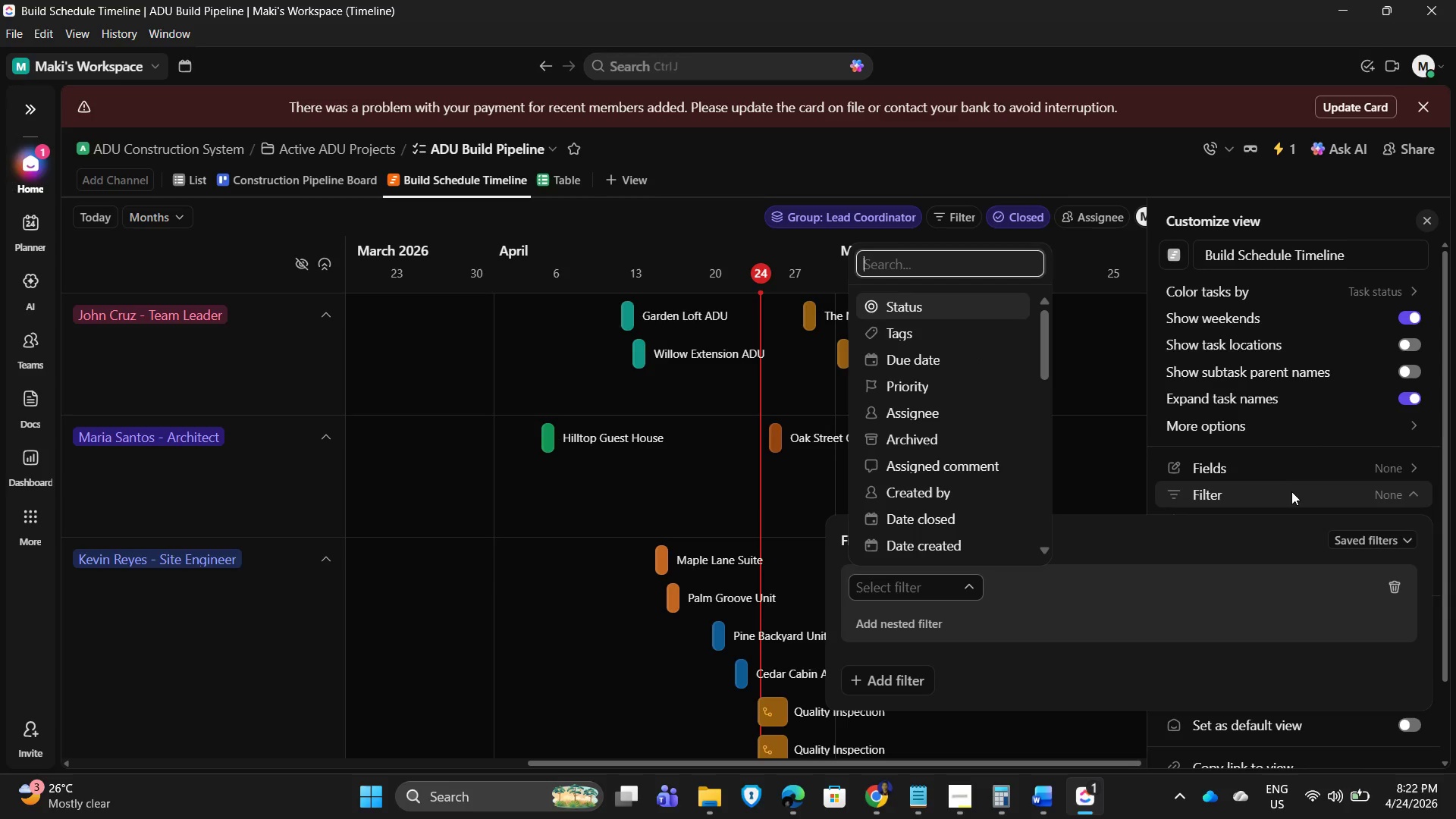 
left_click([1291, 494])
 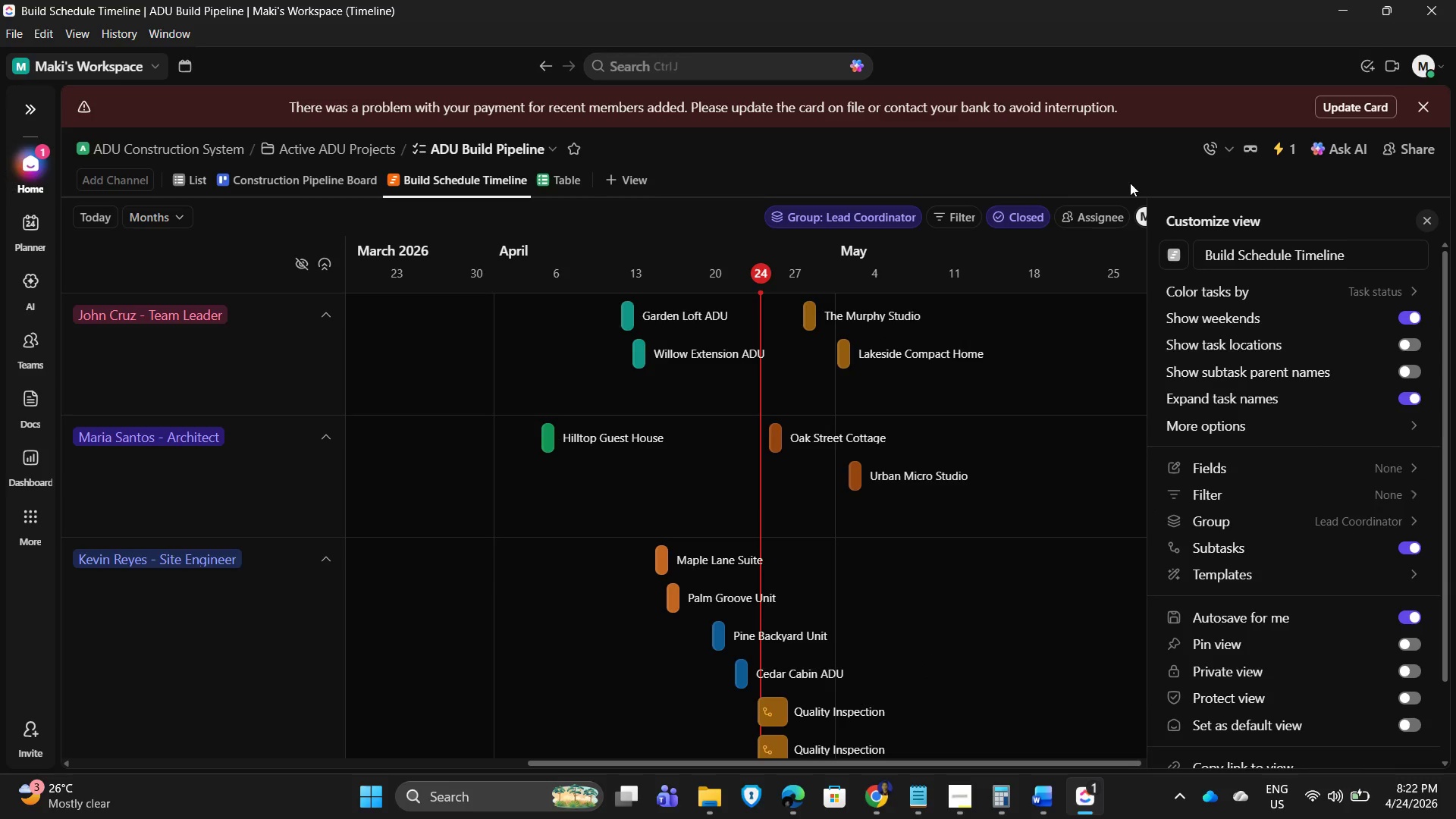 
left_click_drag(start_coordinate=[1113, 158], to_coordinate=[1111, 155])
 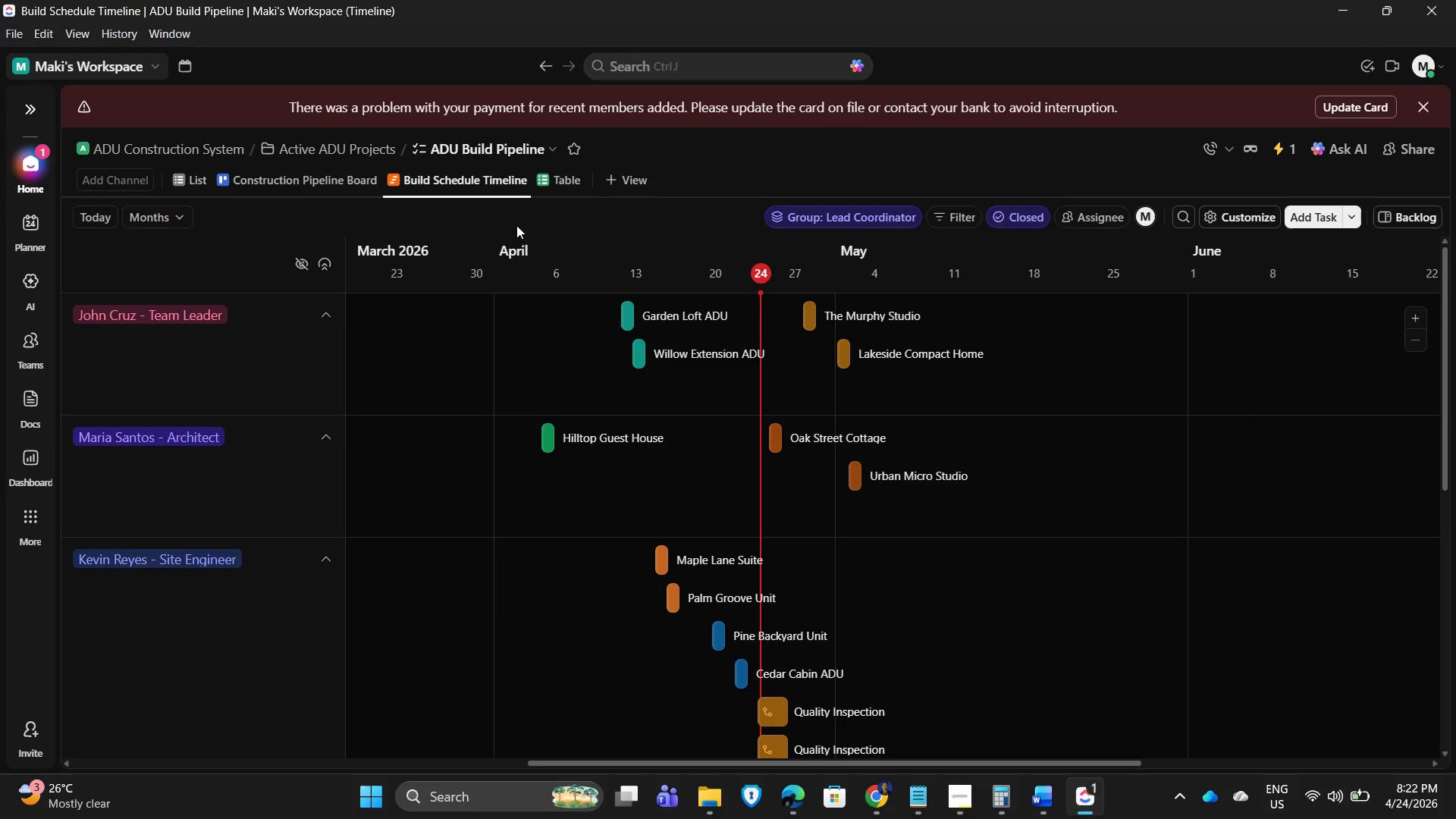 
left_click_drag(start_coordinate=[571, 184], to_coordinate=[571, 180])
 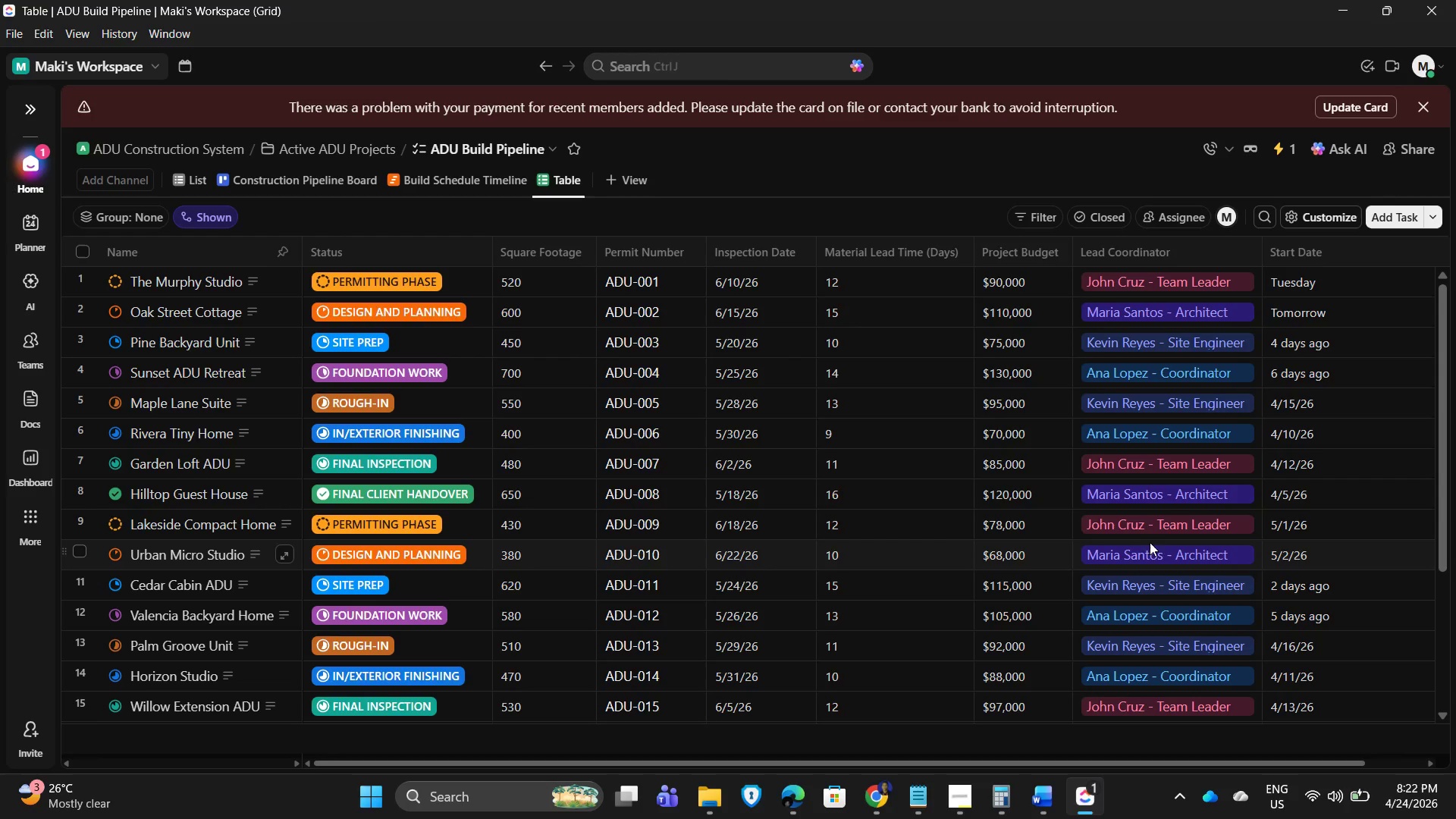 
scroll: coordinate [903, 526], scroll_direction: down, amount: 4.0
 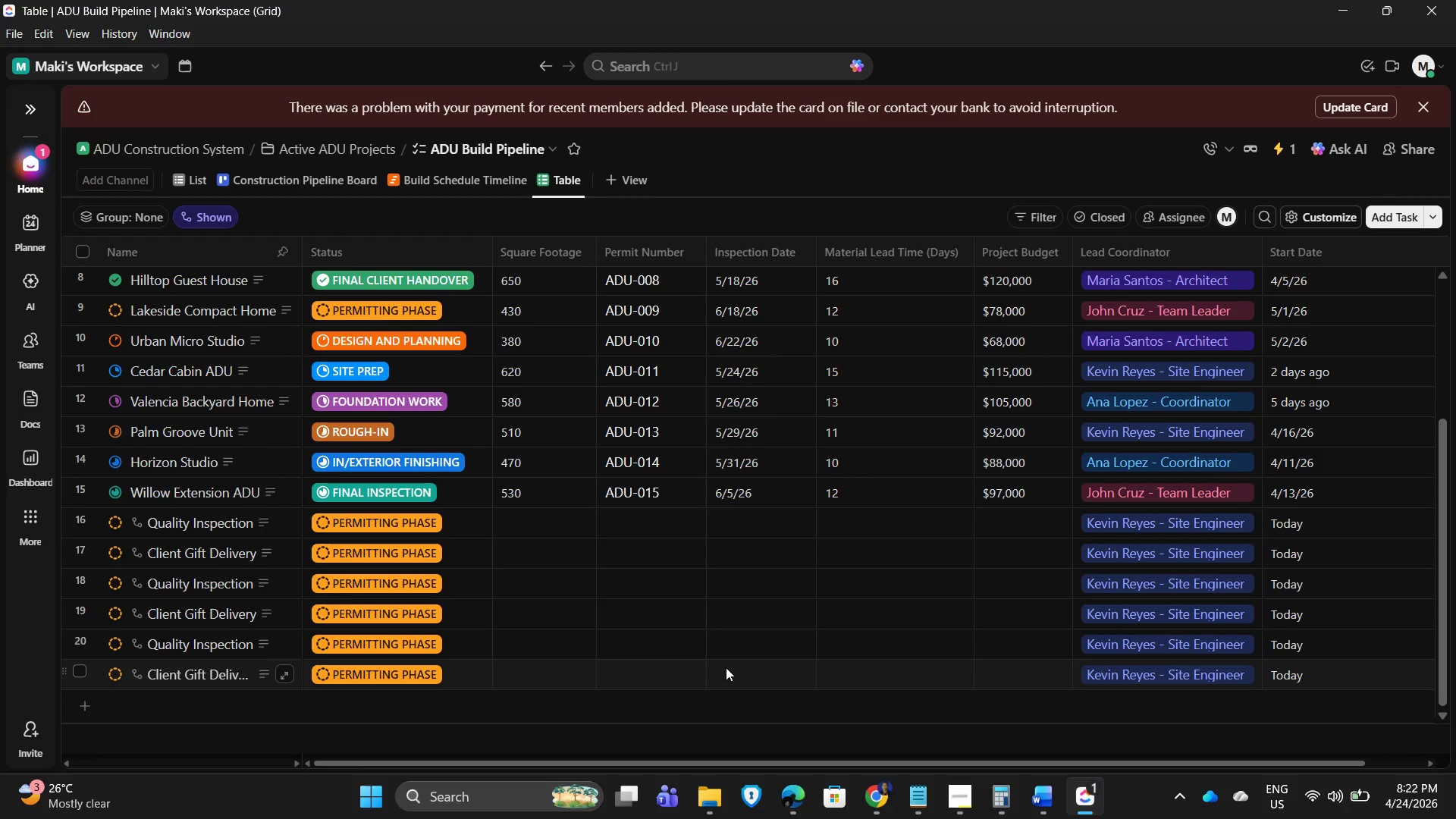 
scroll: coordinate [663, 538], scroll_direction: up, amount: 6.0
 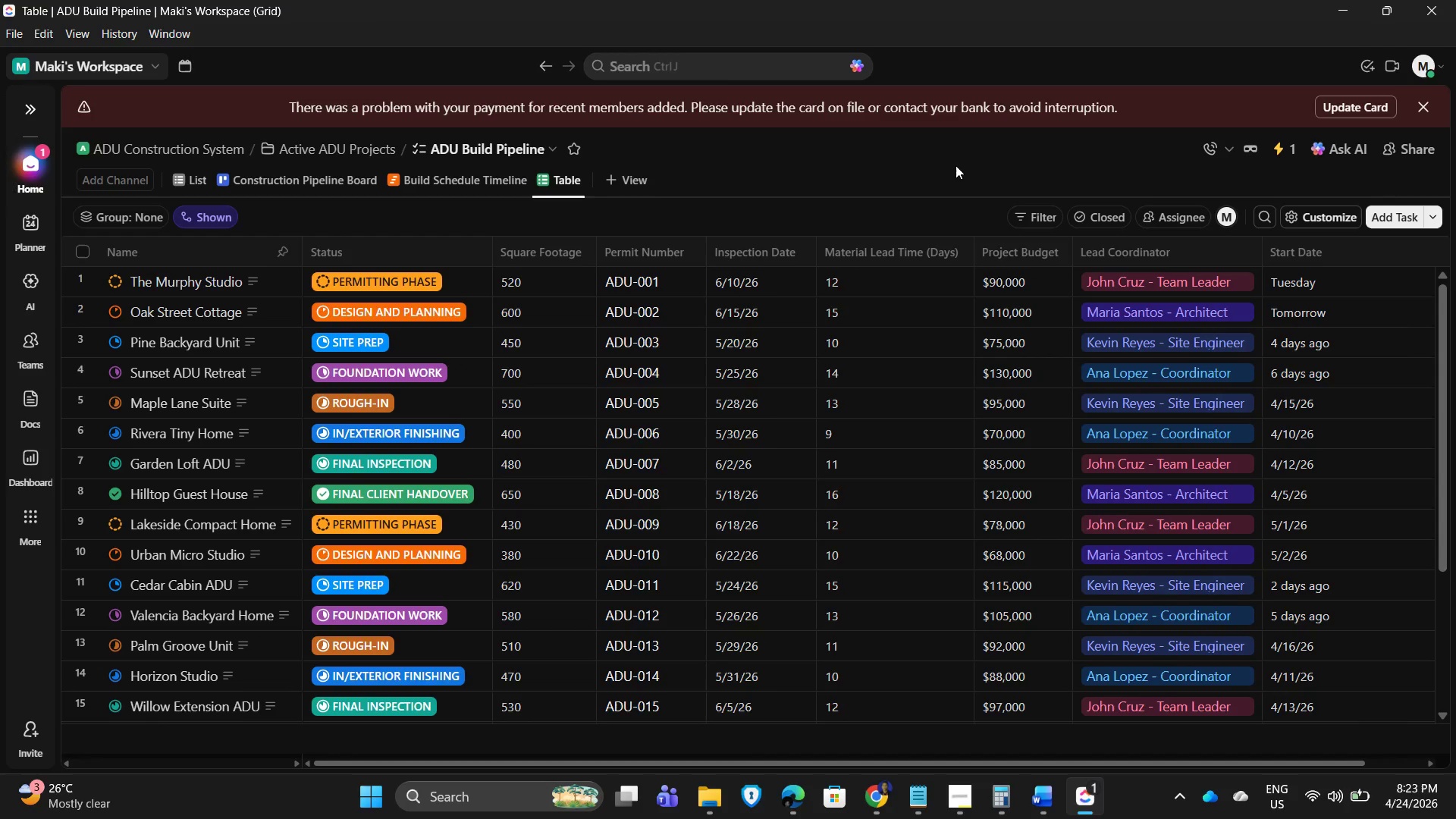 
wait(9.34)
 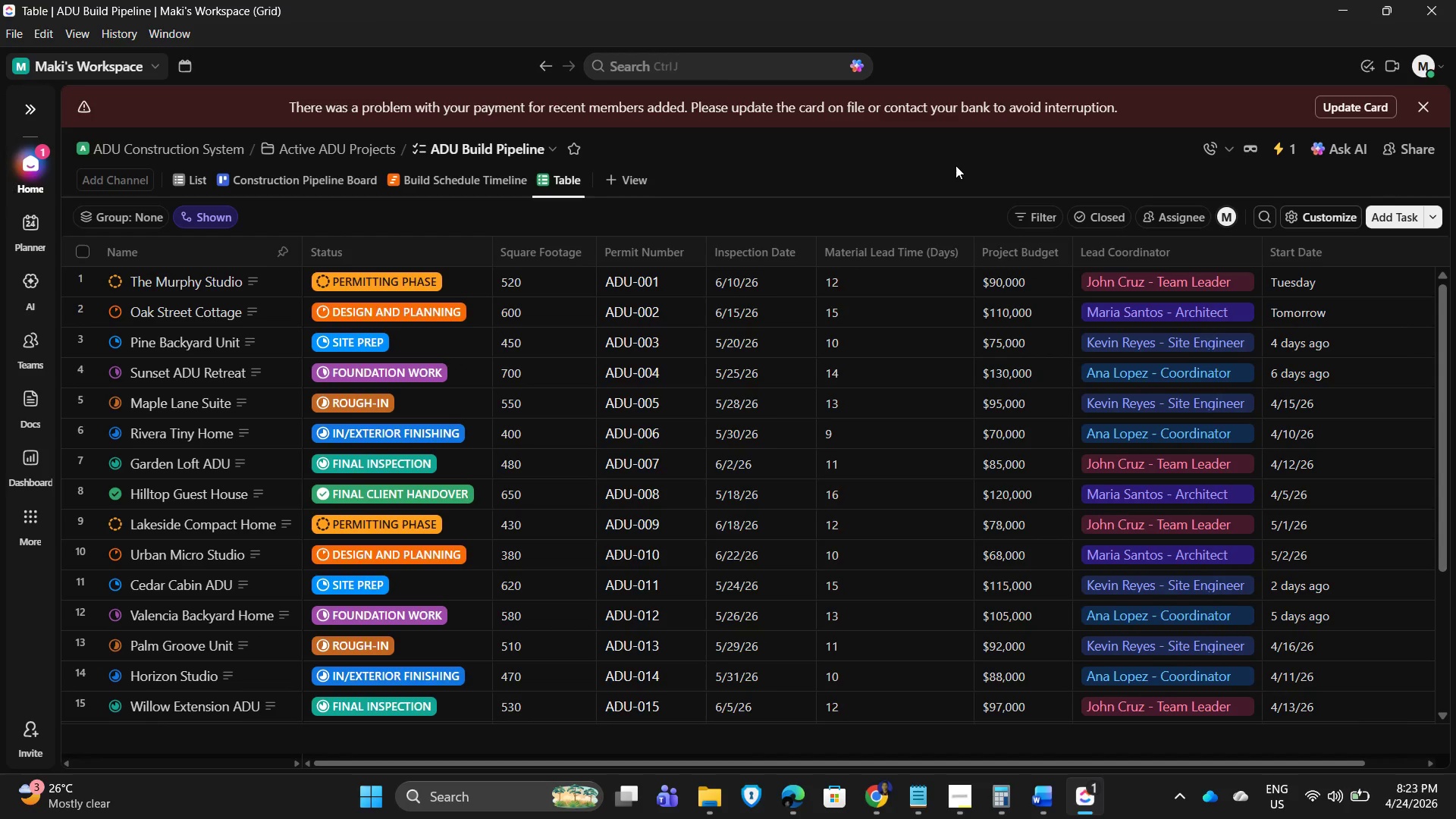 
left_click([945, 804])